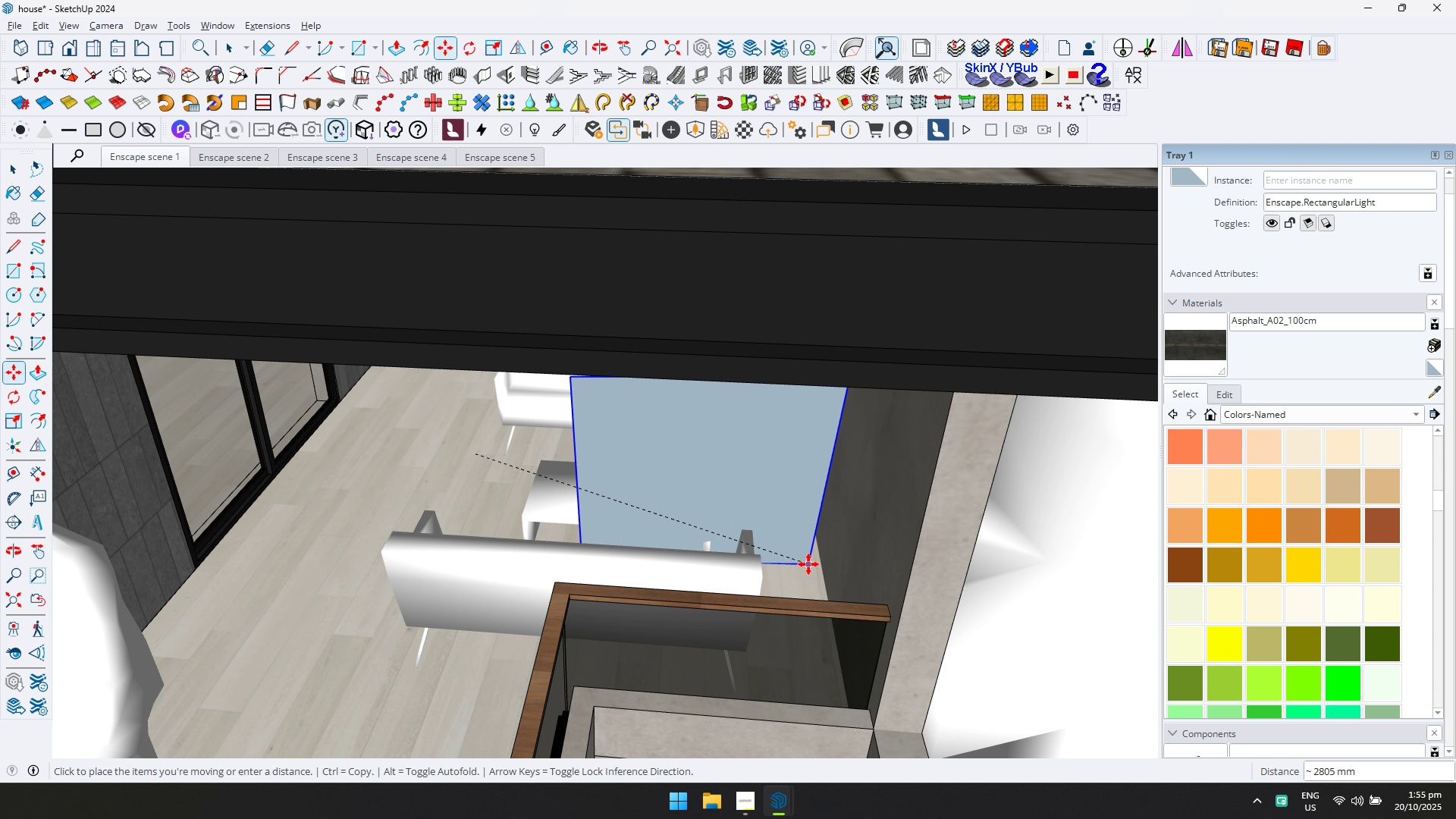 
left_click([814, 565])
 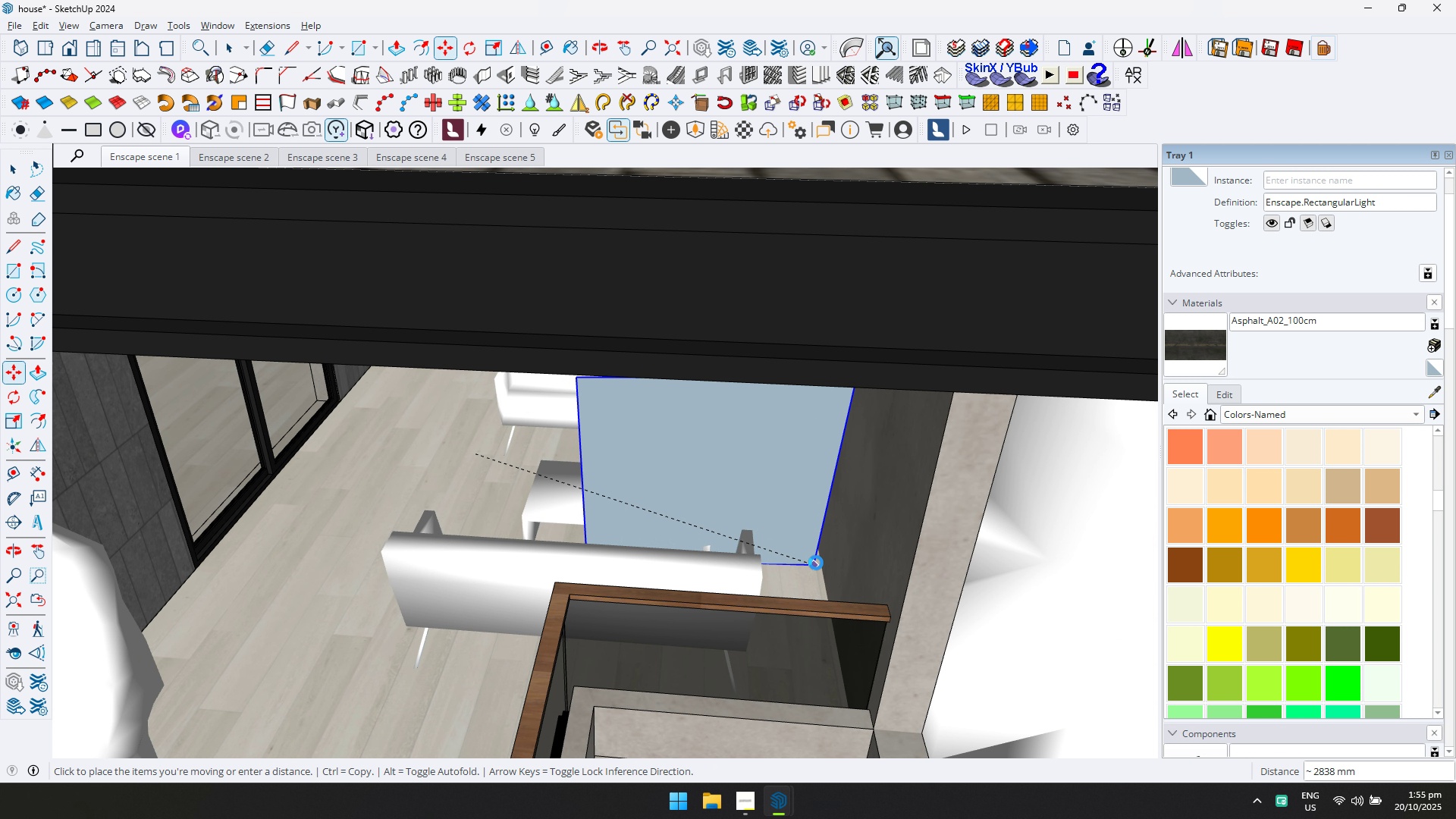 
key(Control+ControlLeft)
 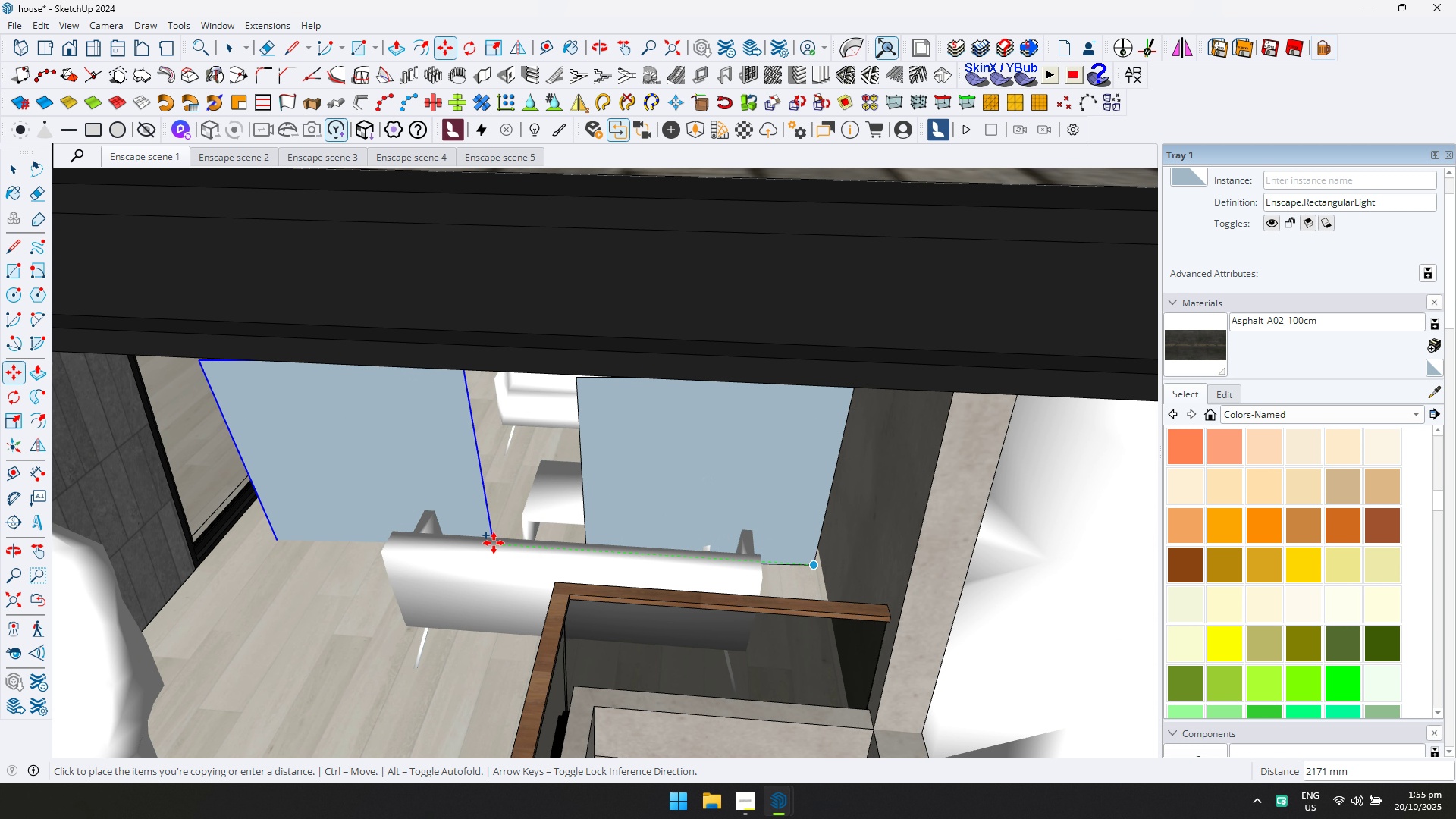 
key(ArrowLeft)
 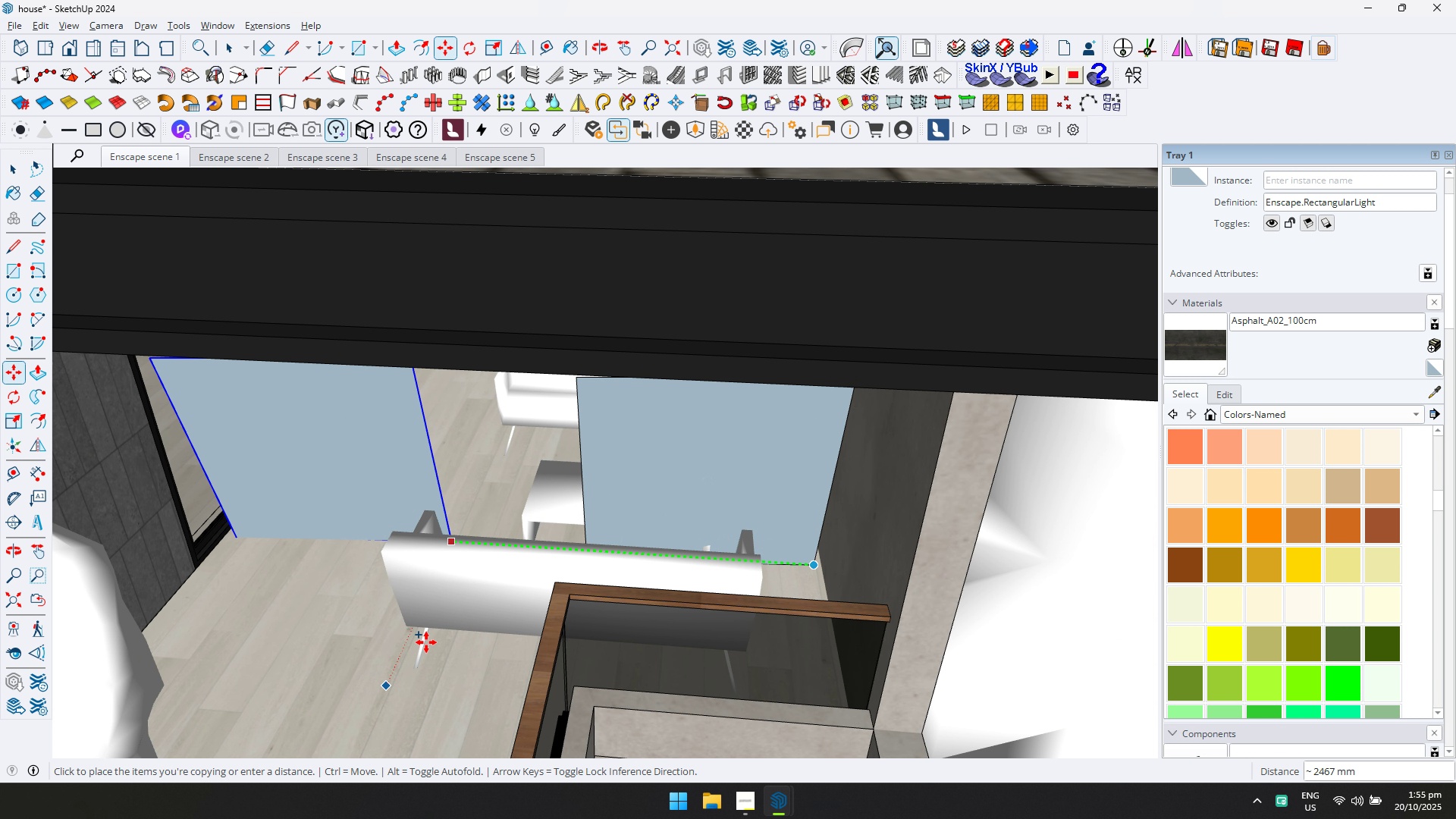 
key(Slash)
 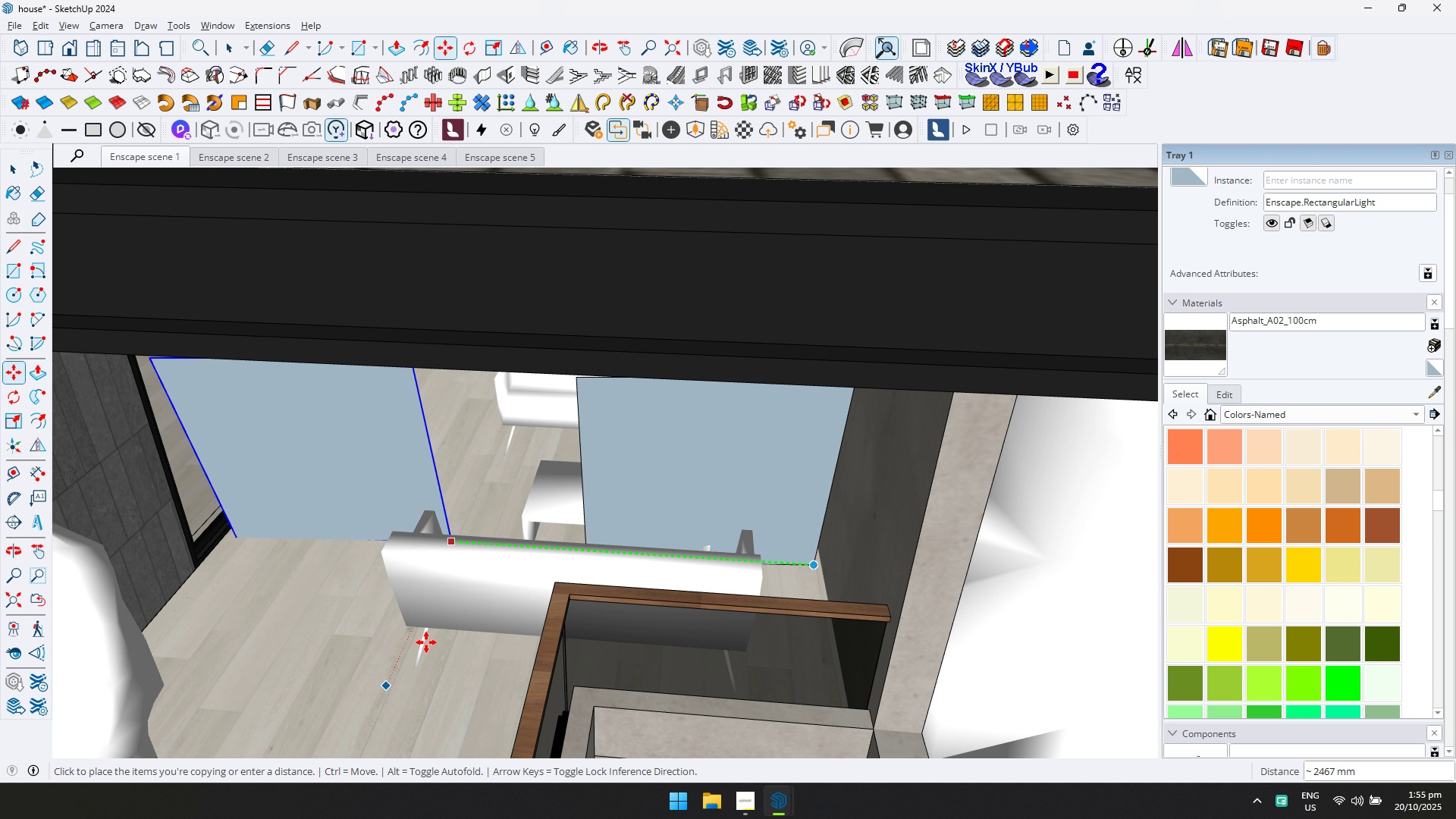 
key(ArrowUp)
 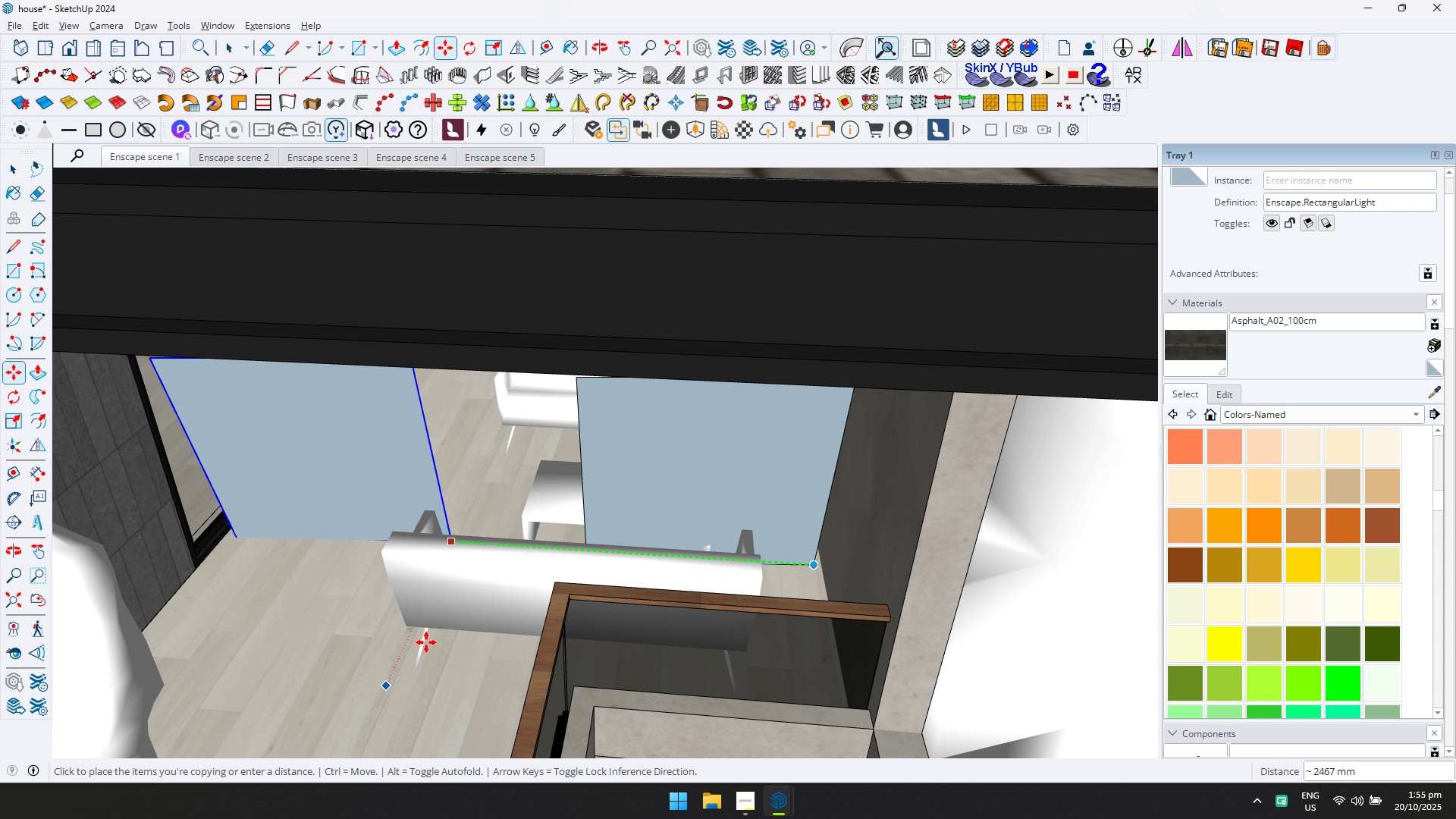 
key(2)
 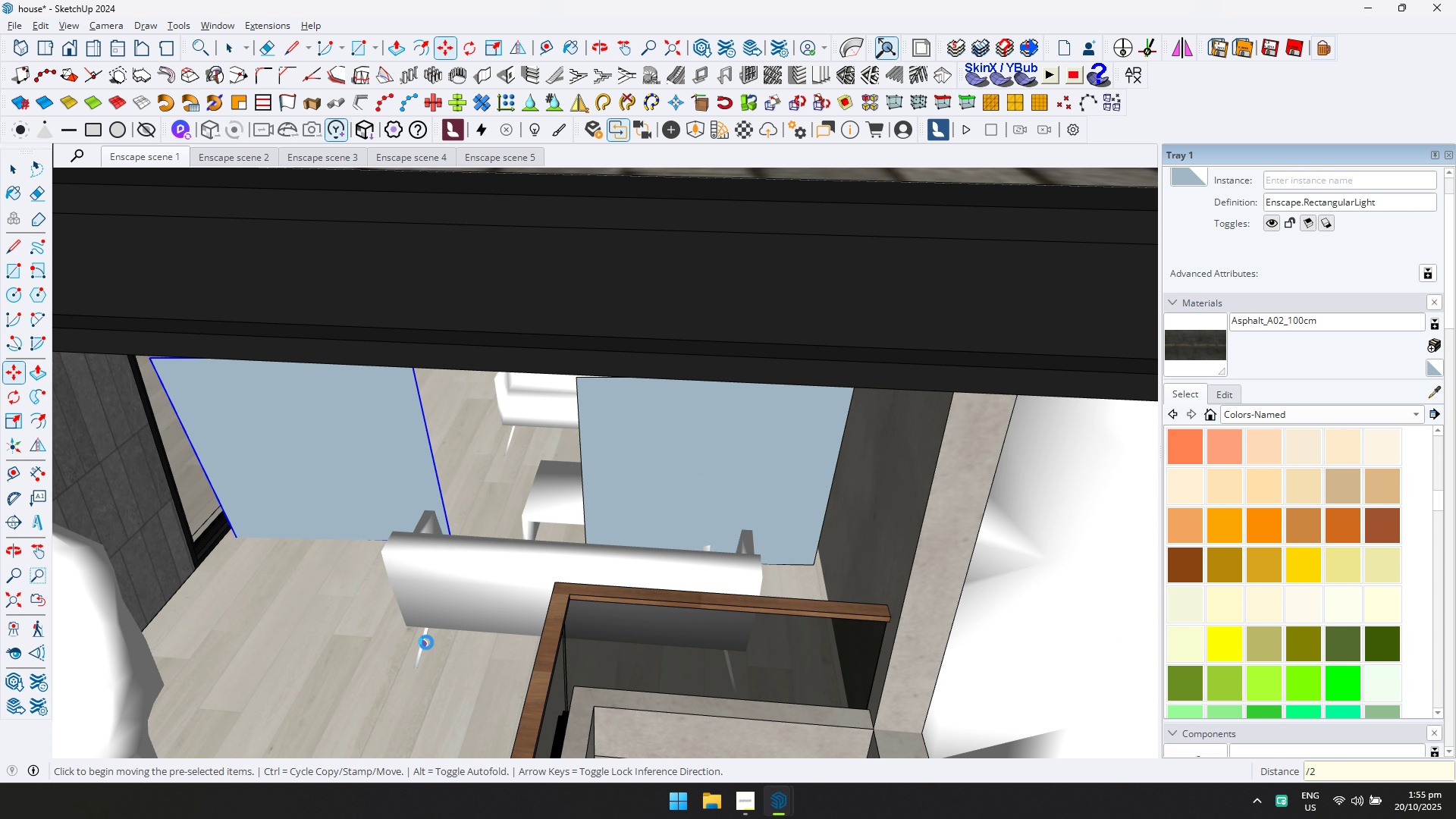 
key(Enter)
 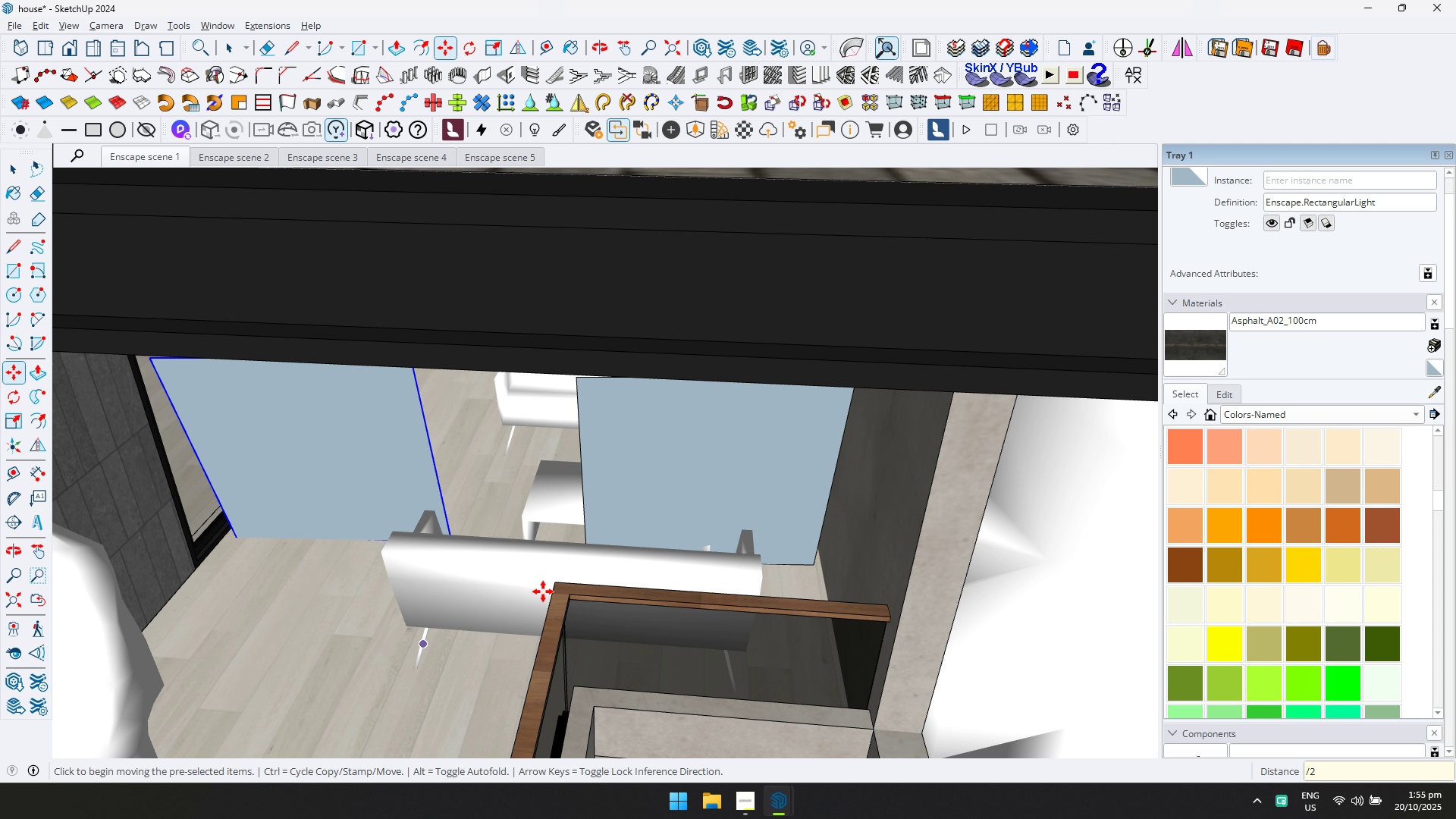 
scroll: coordinate [548, 579], scroll_direction: down, amount: 11.0
 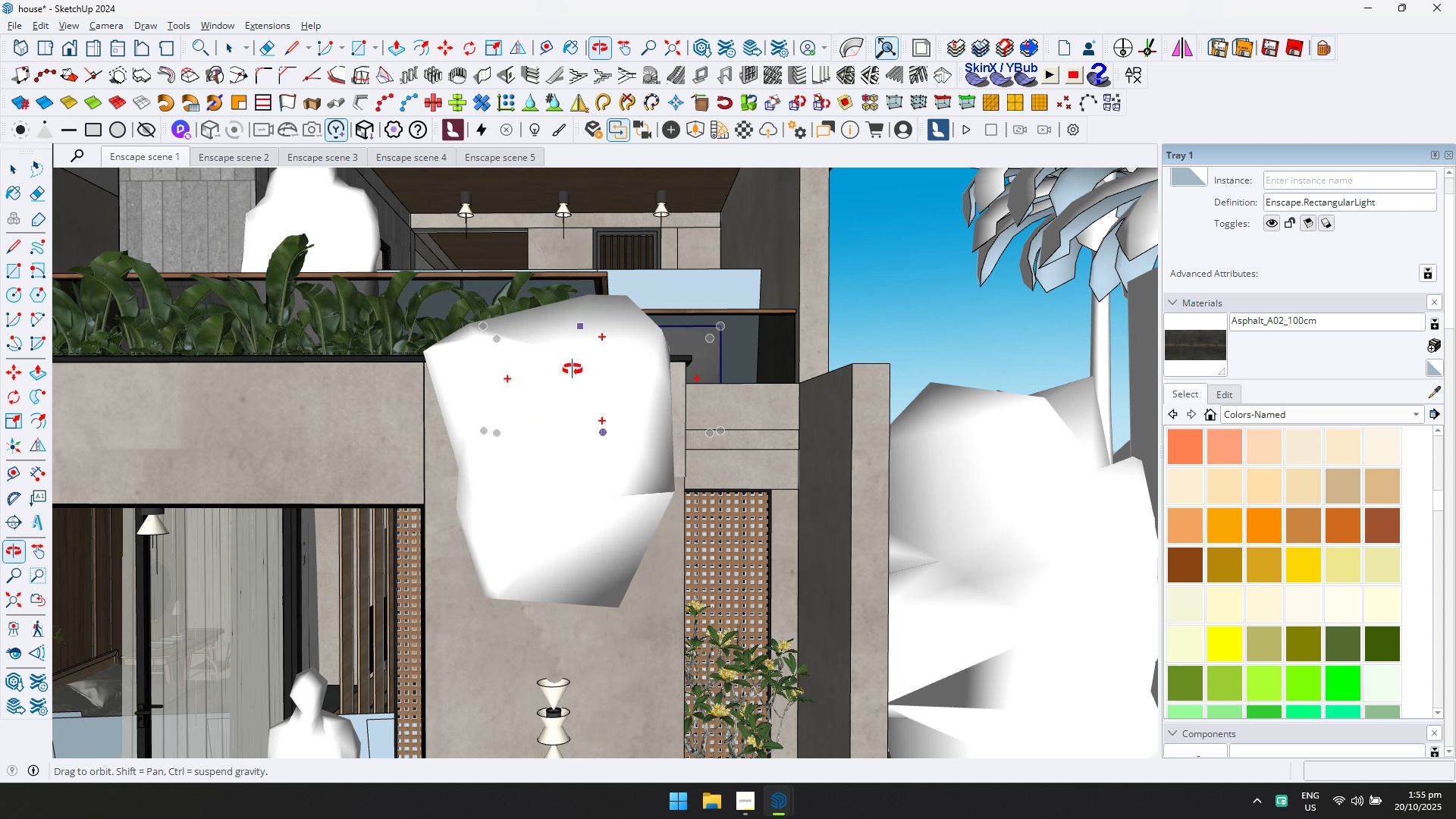 
key(Alt+AltLeft)
 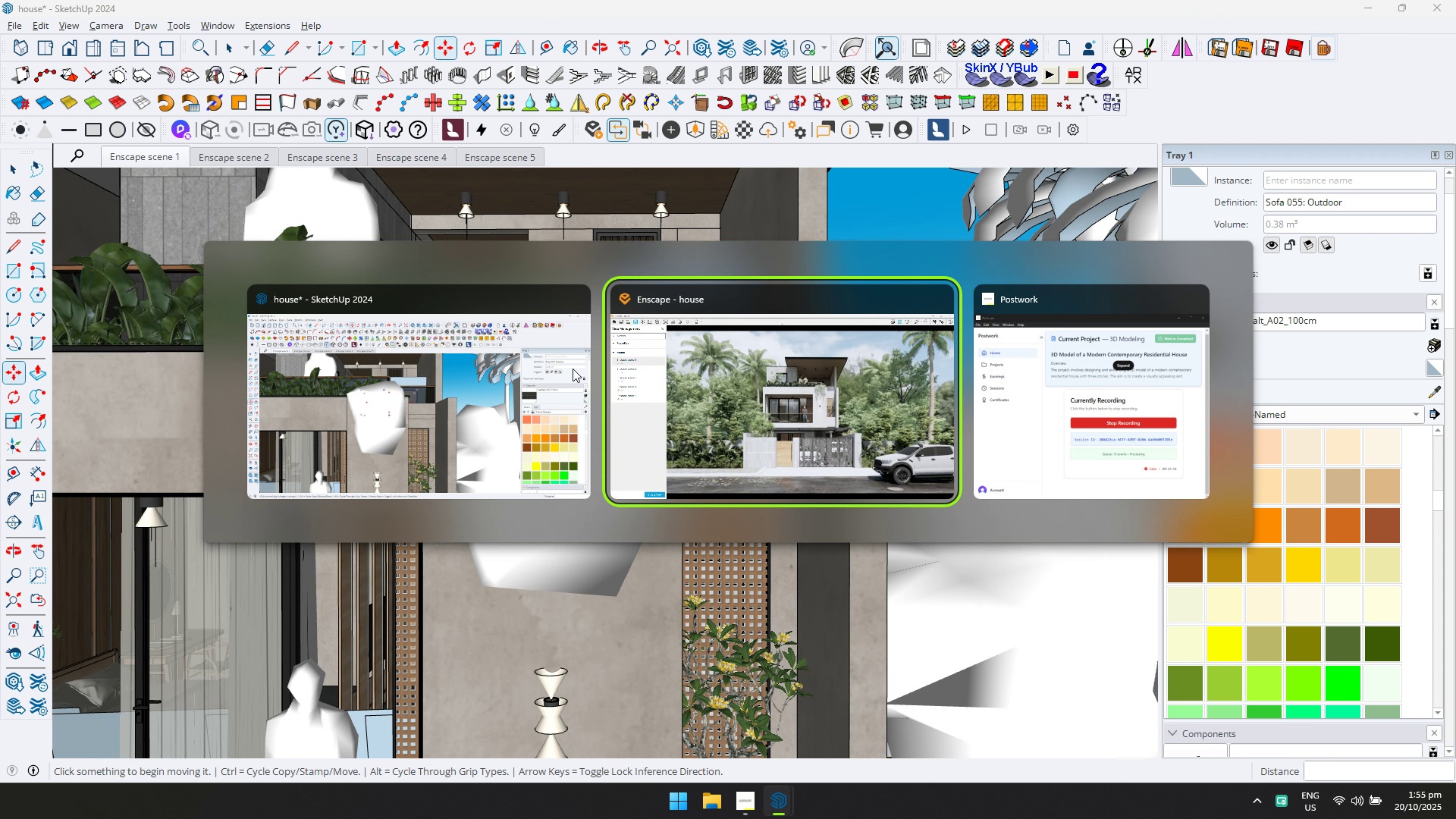 
key(Alt+Tab)
 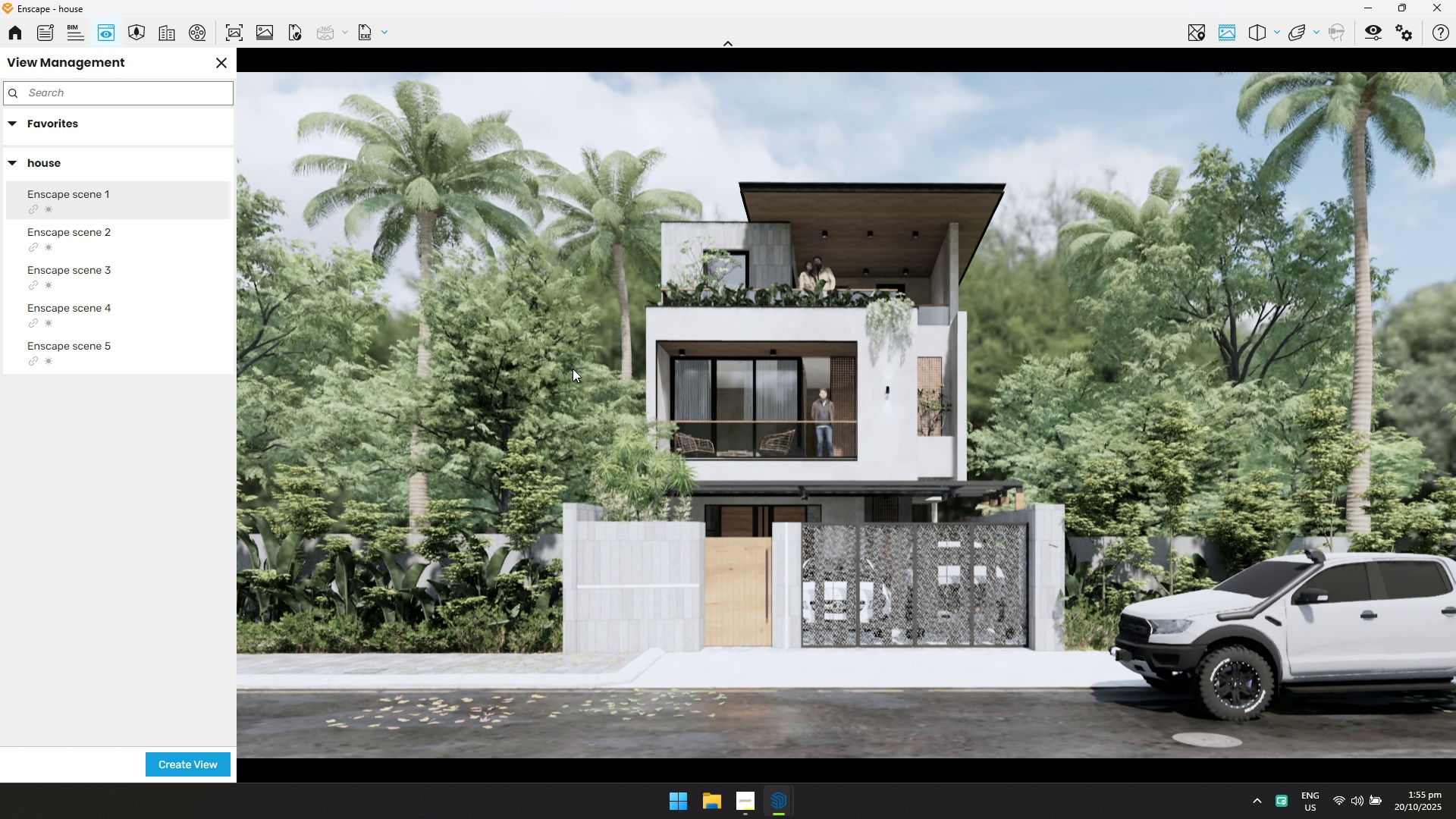 
key(Alt+AltLeft)
 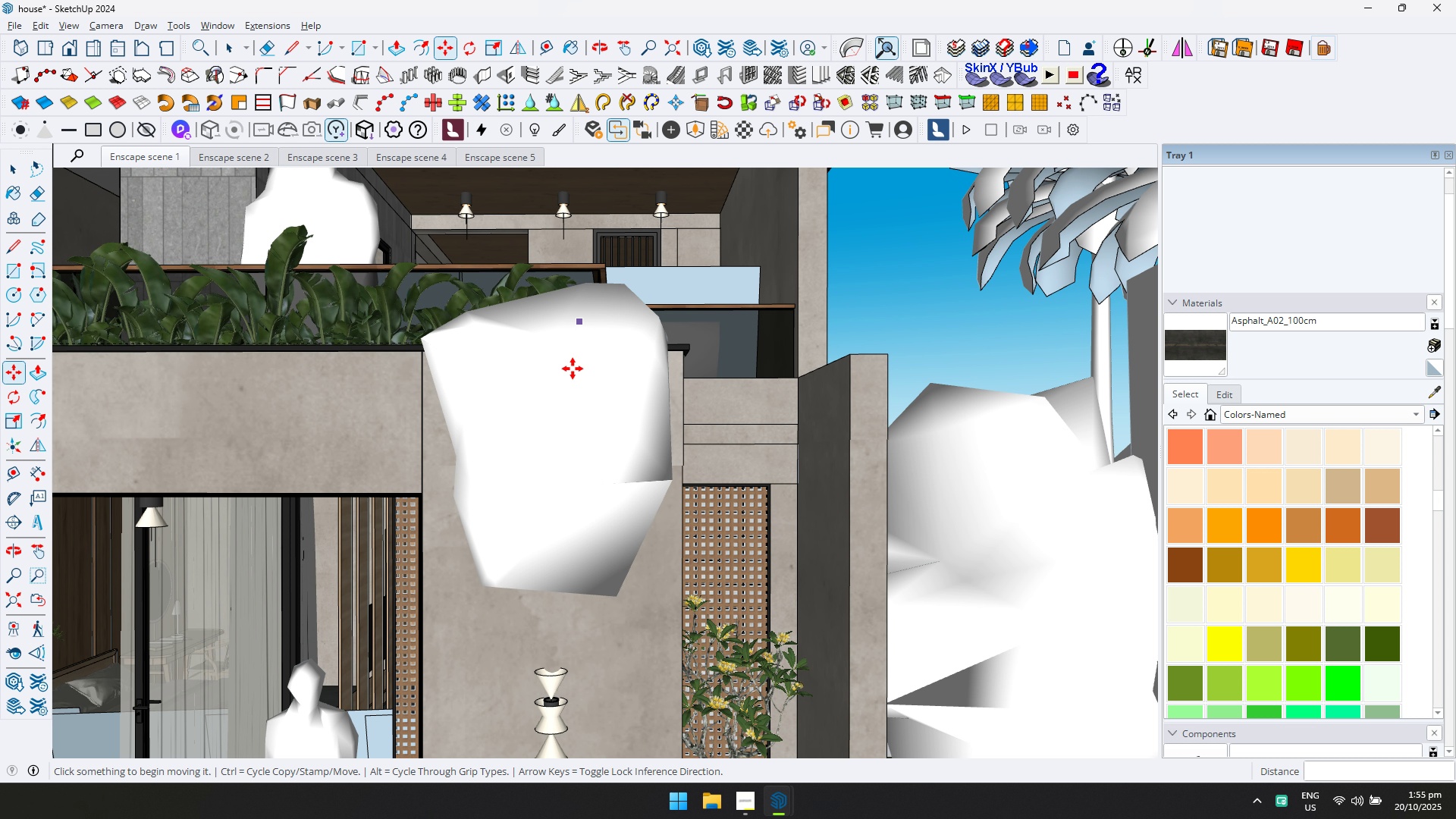 
key(Alt+Tab)
 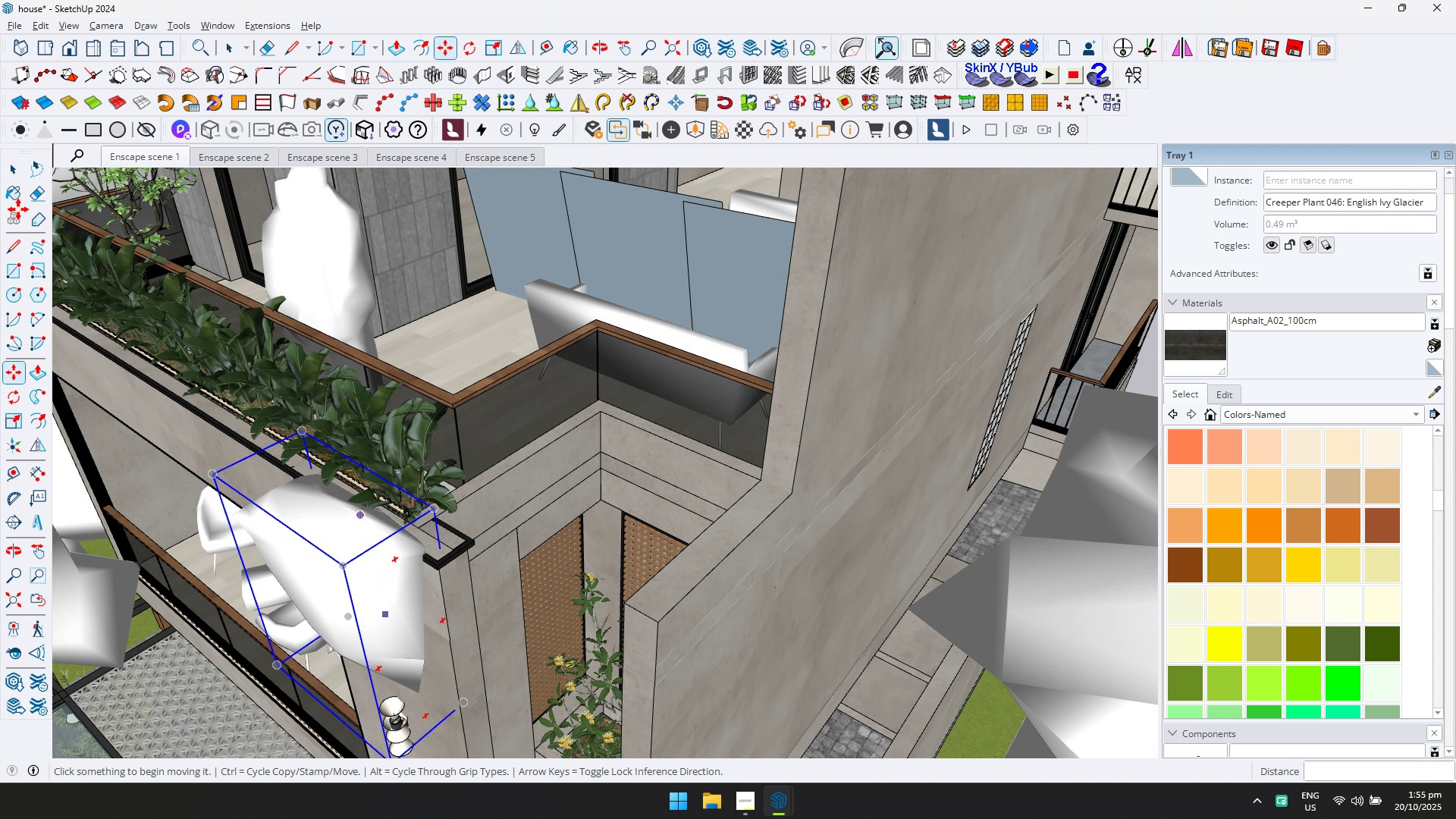 
left_click([20, 174])
 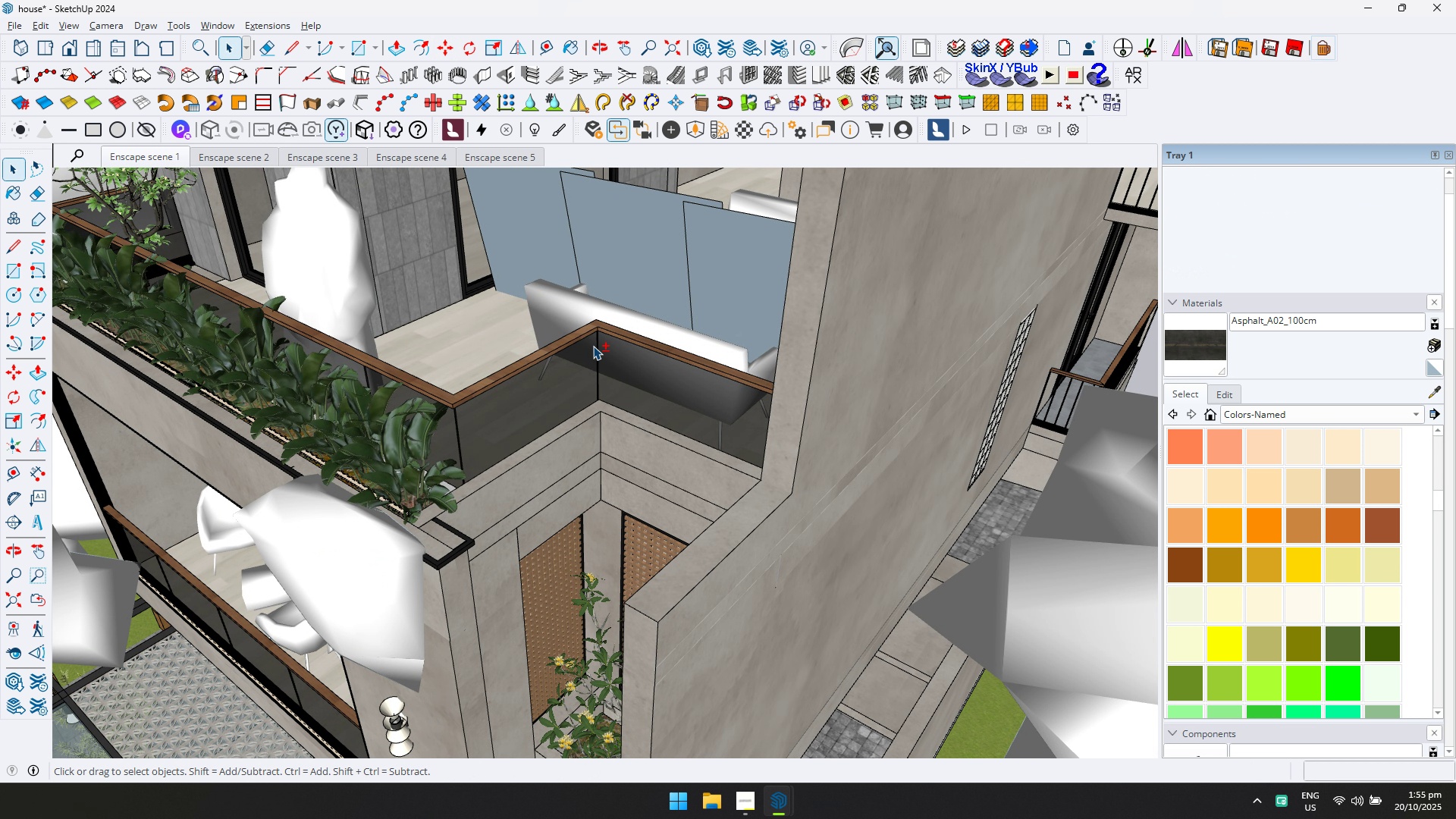 
hold_key(key=ShiftLeft, duration=0.4)
 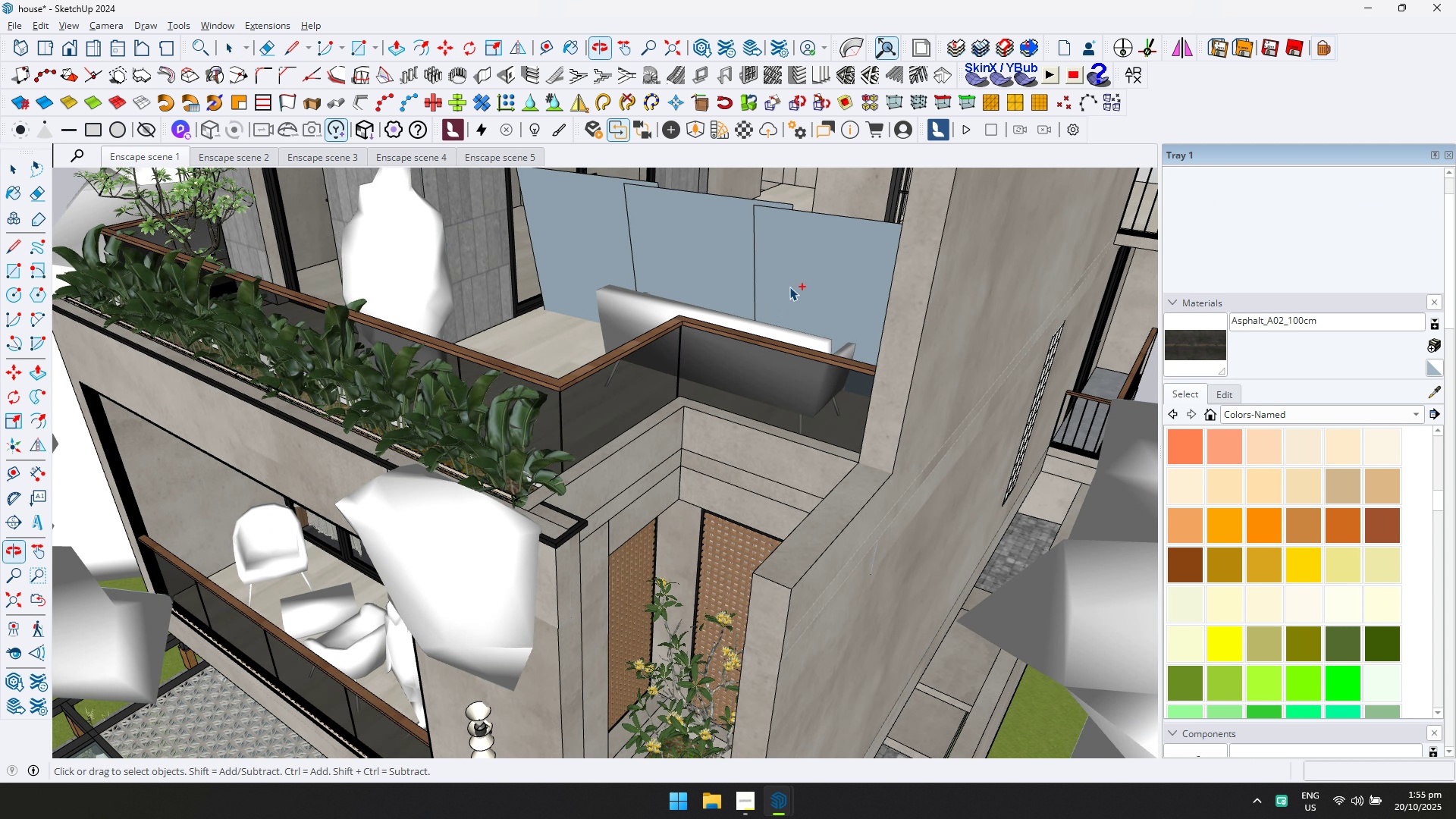 
hold_key(key=ControlLeft, duration=0.86)
double_click([664, 237])
 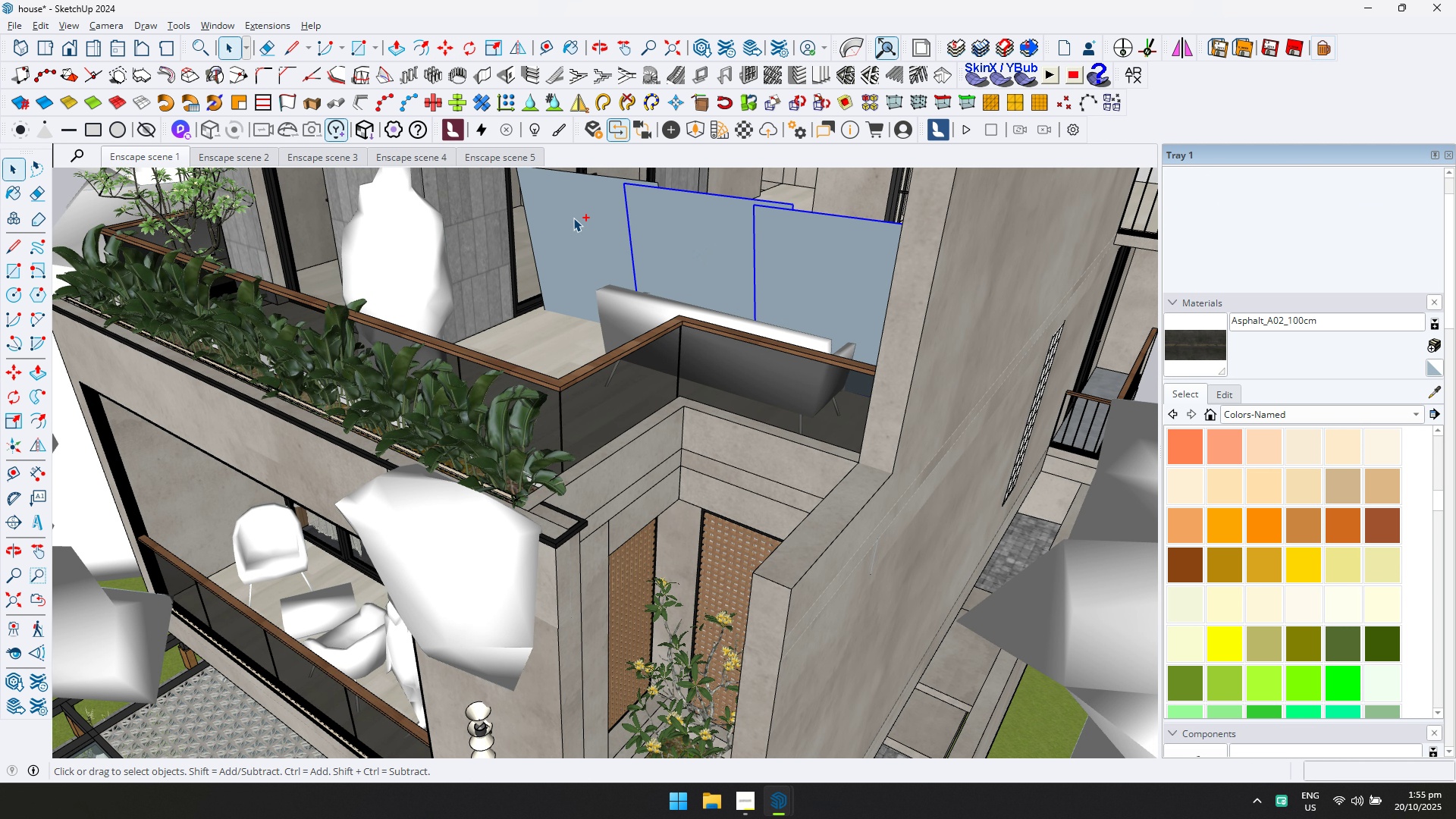 
triple_click([573, 218])
 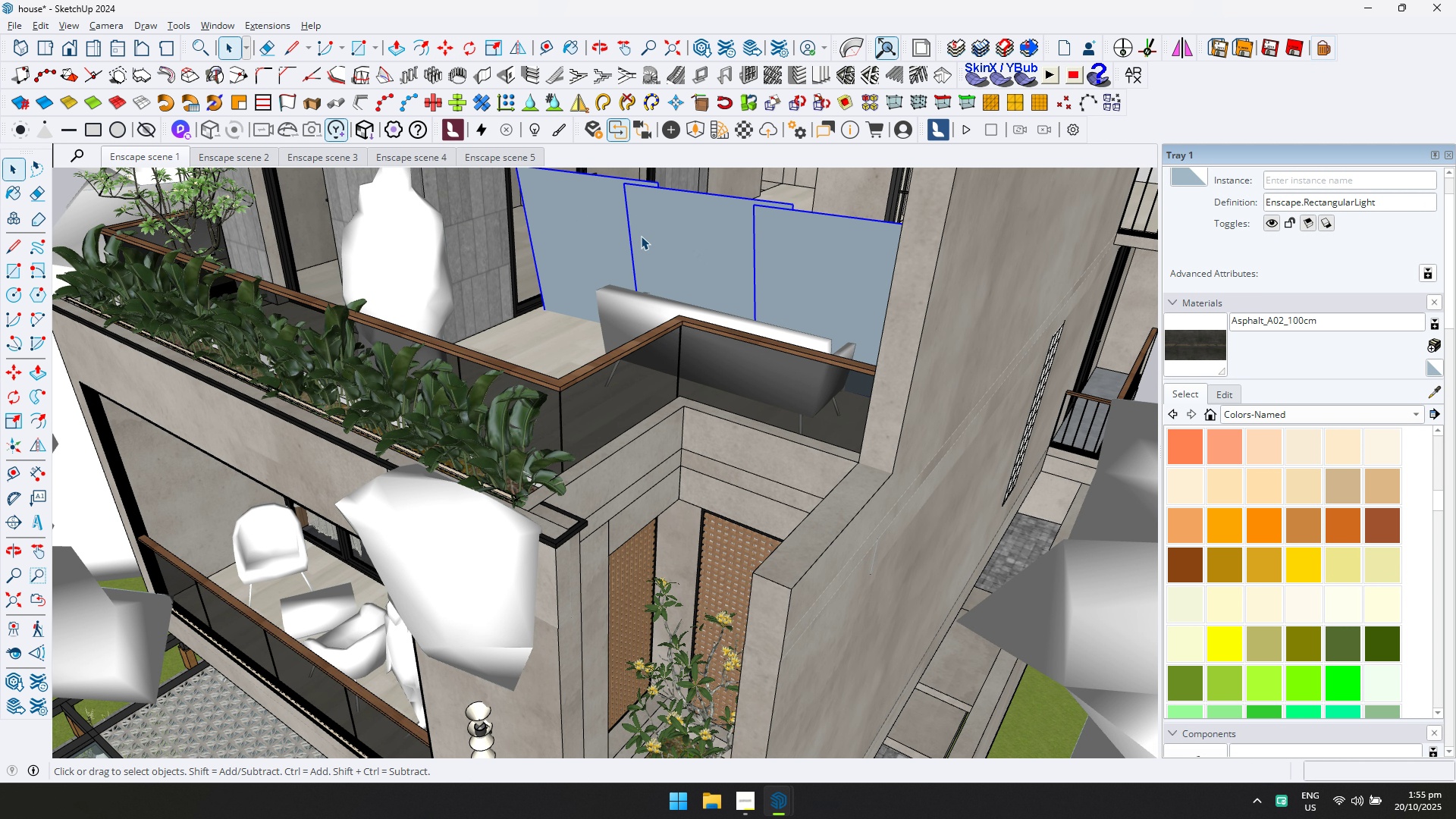 
key(M)
 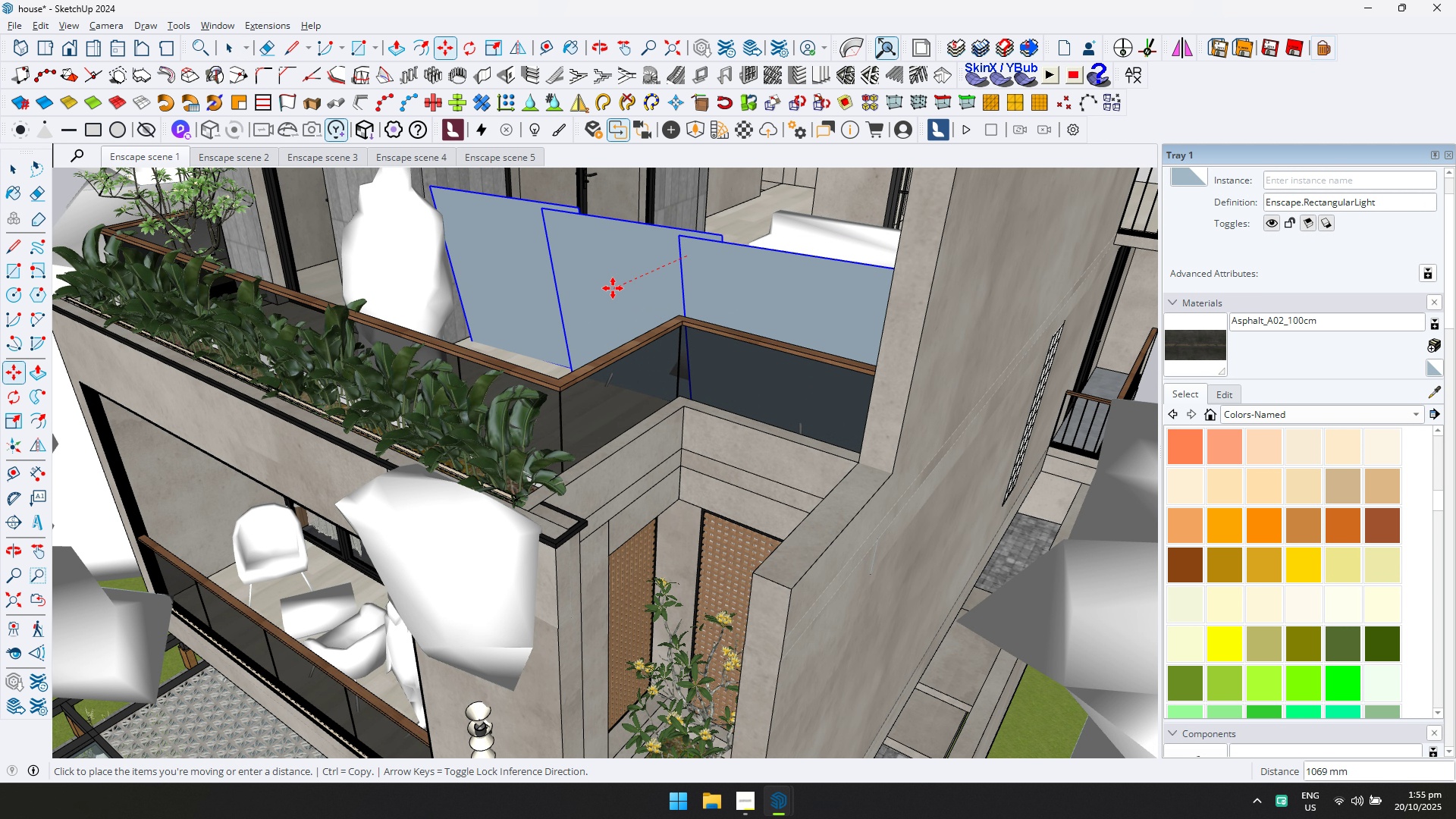 
left_click([612, 288])
 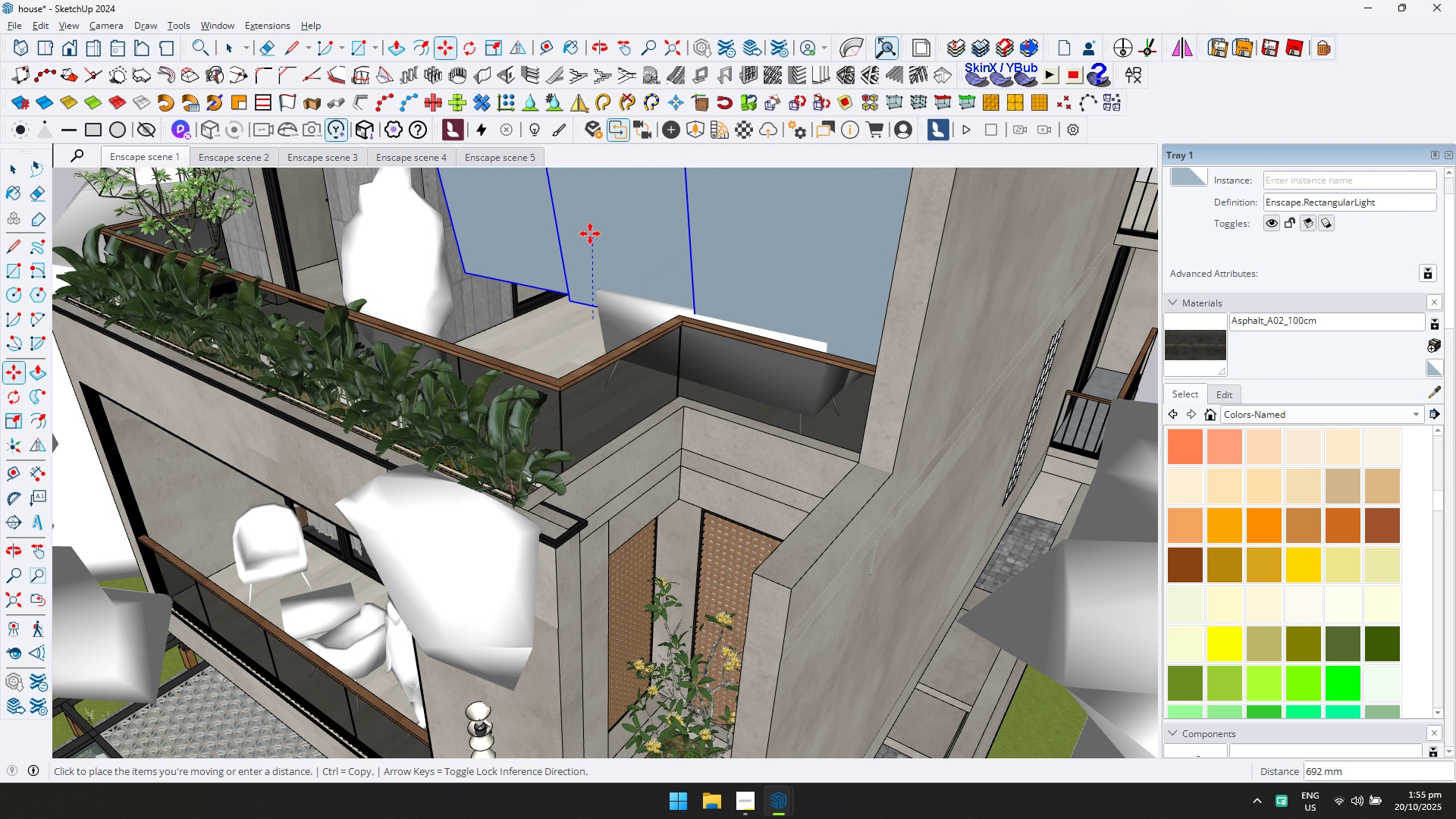 
left_click([590, 233])
 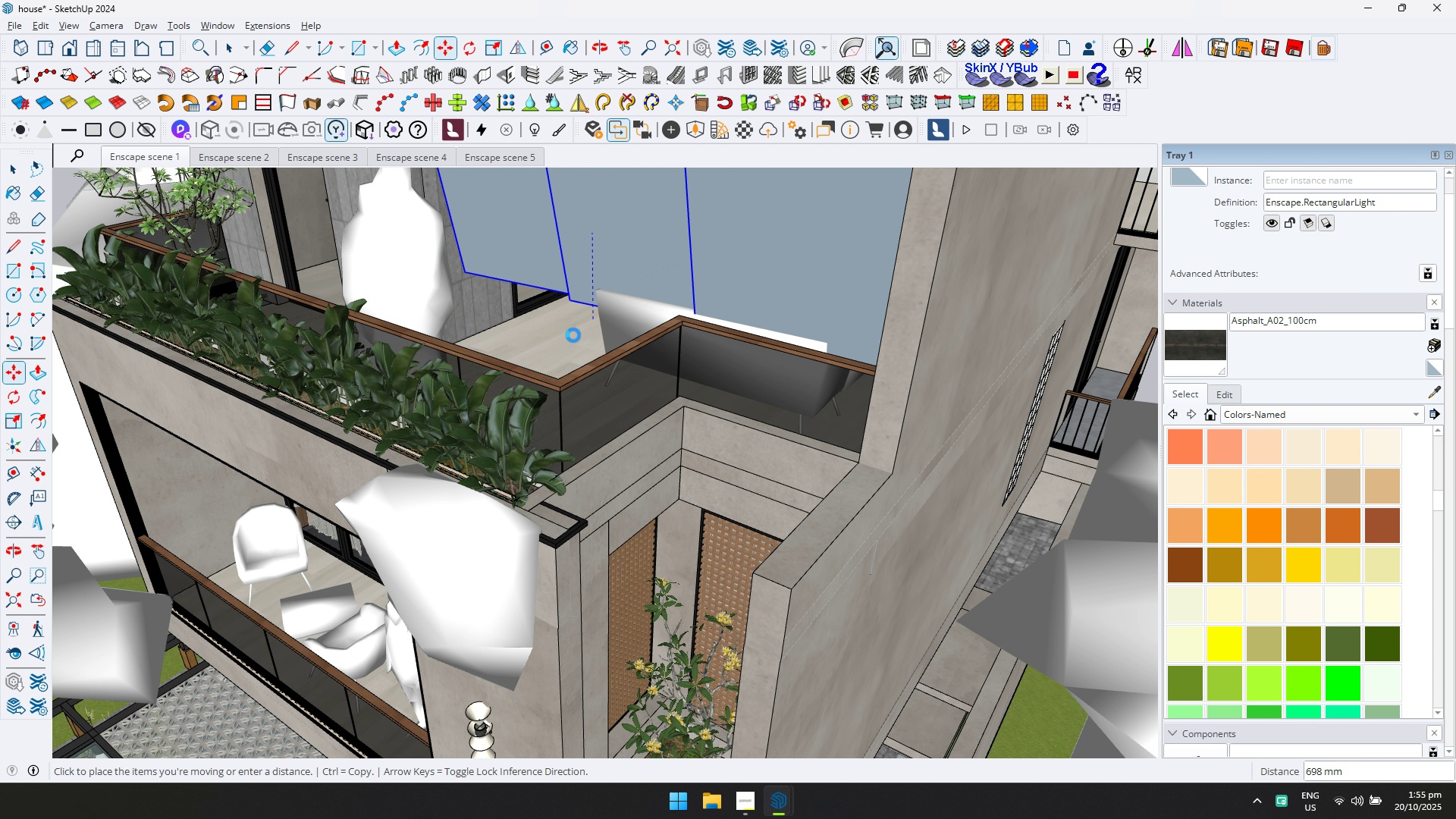 
scroll: coordinate [462, 375], scroll_direction: down, amount: 11.0
 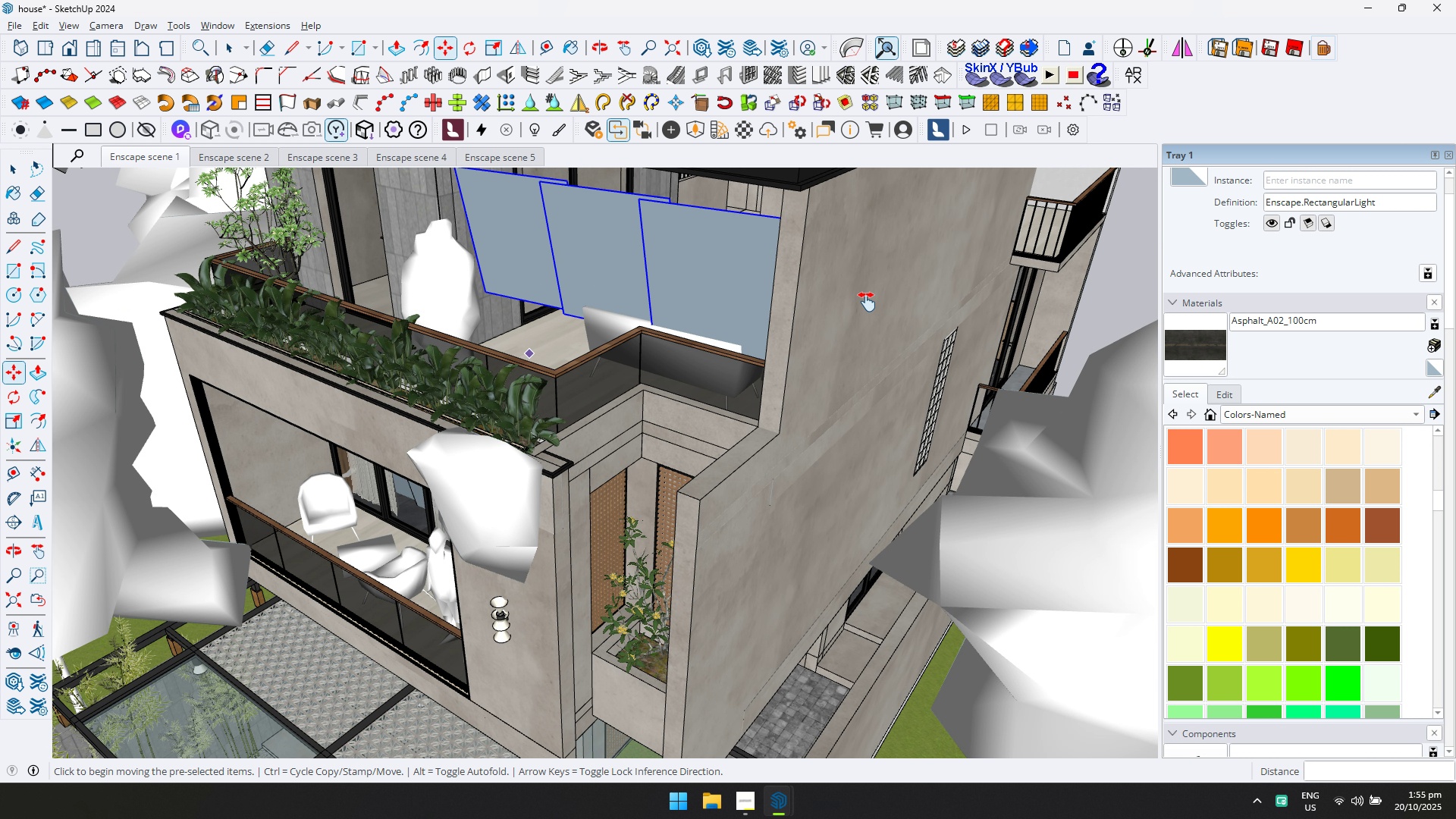 
hold_key(key=ShiftLeft, duration=0.59)
 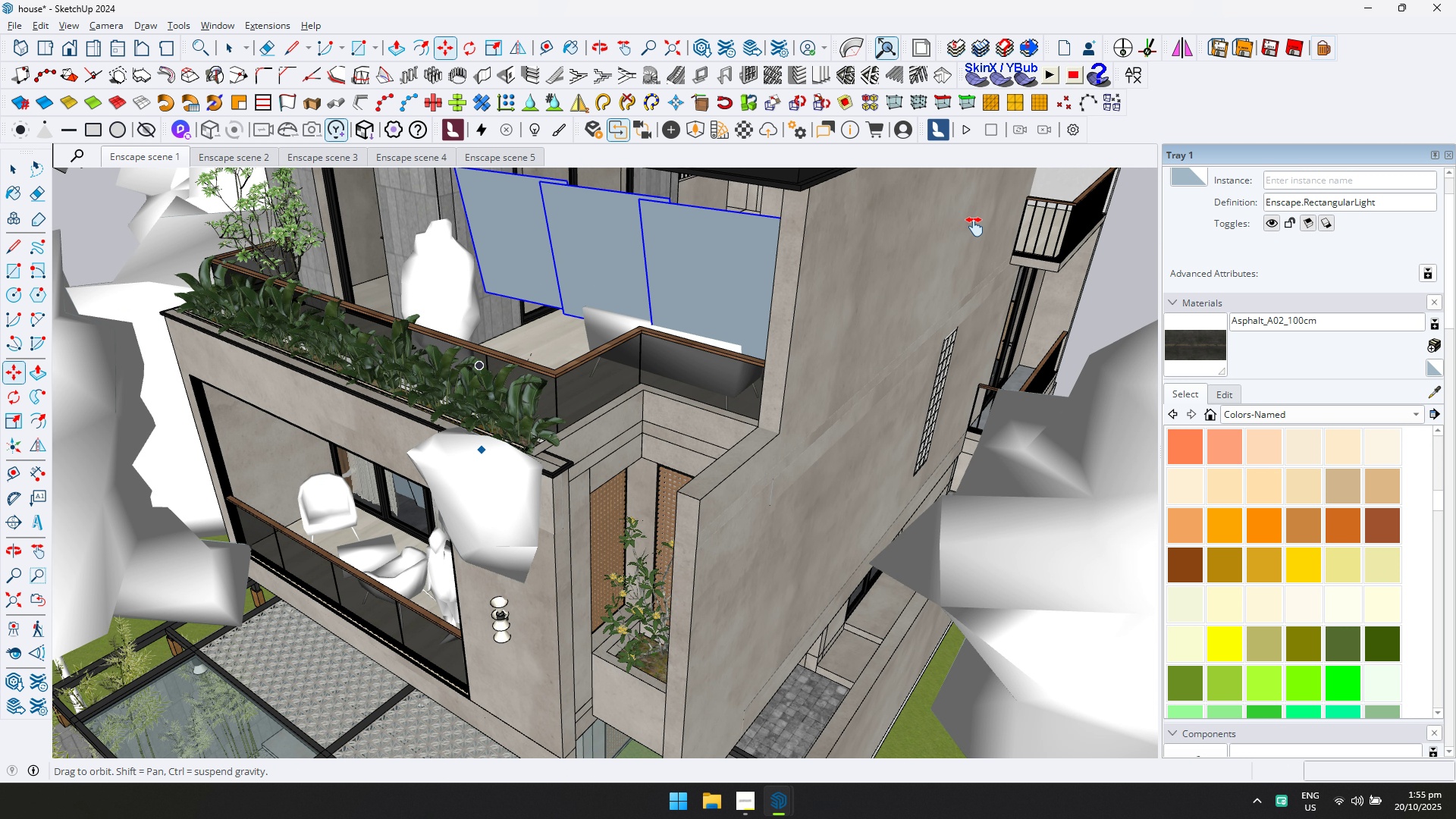 
key(Alt+AltLeft)
 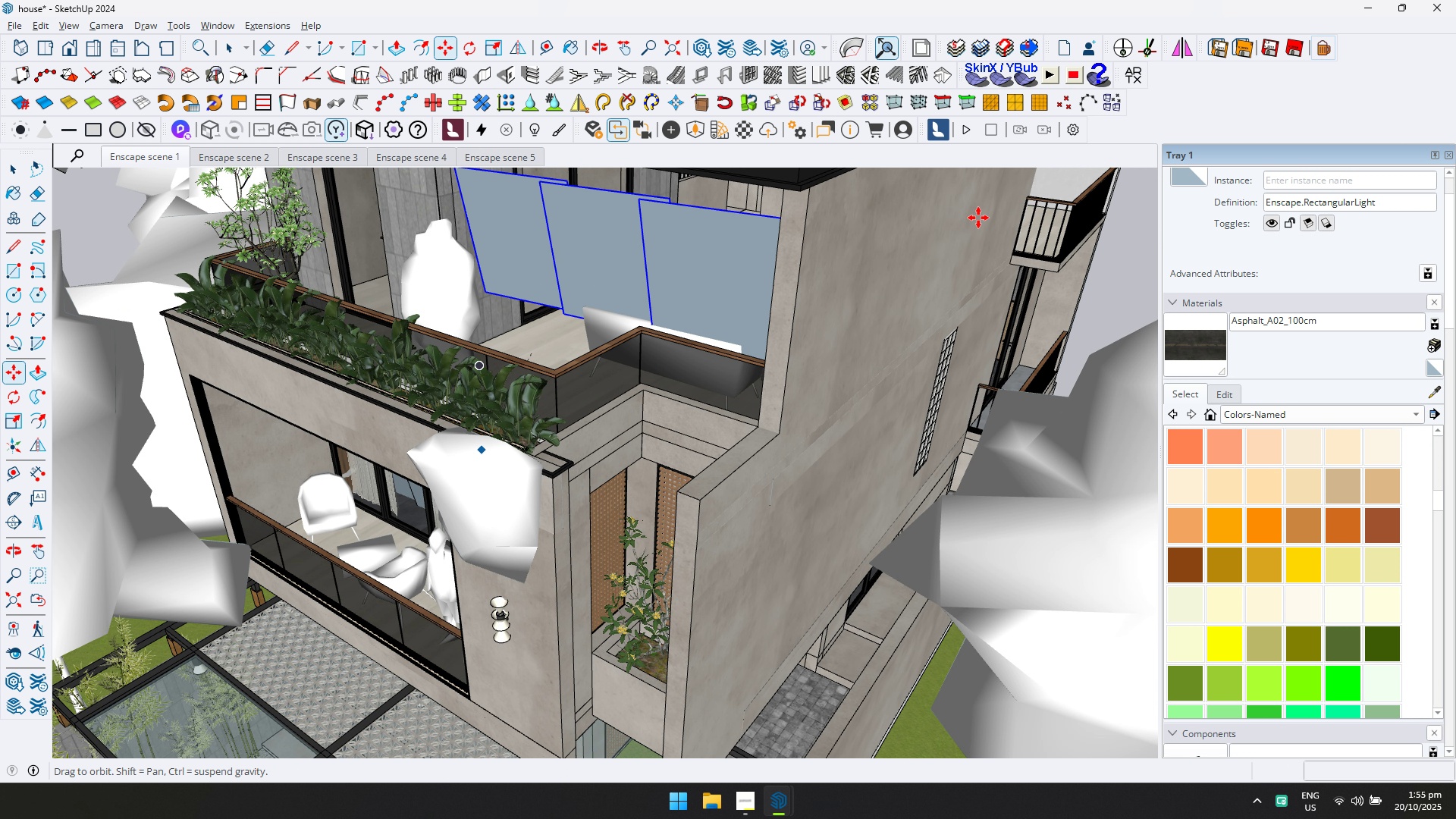 
key(Alt+Tab)
 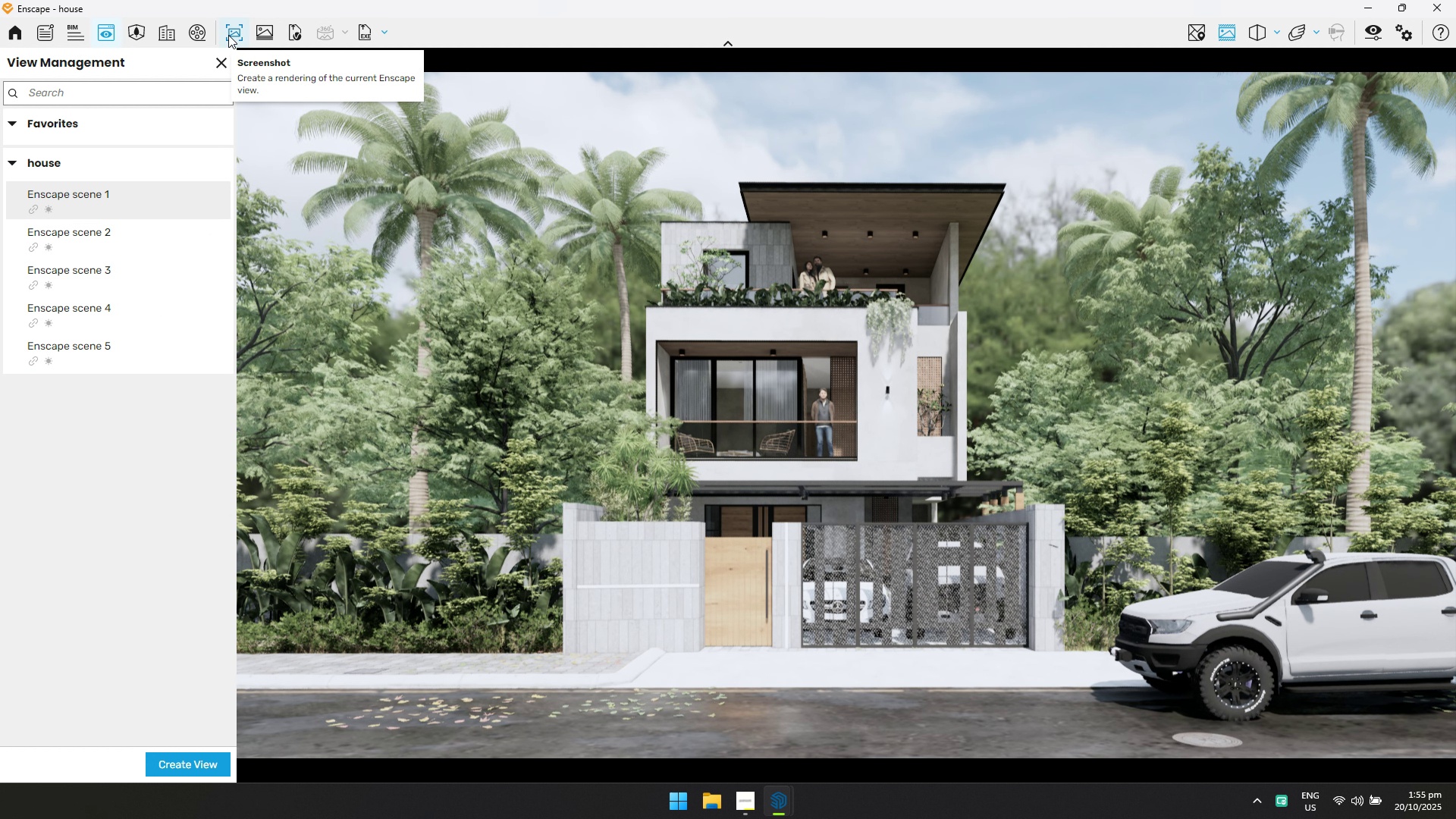 
wait(6.12)
 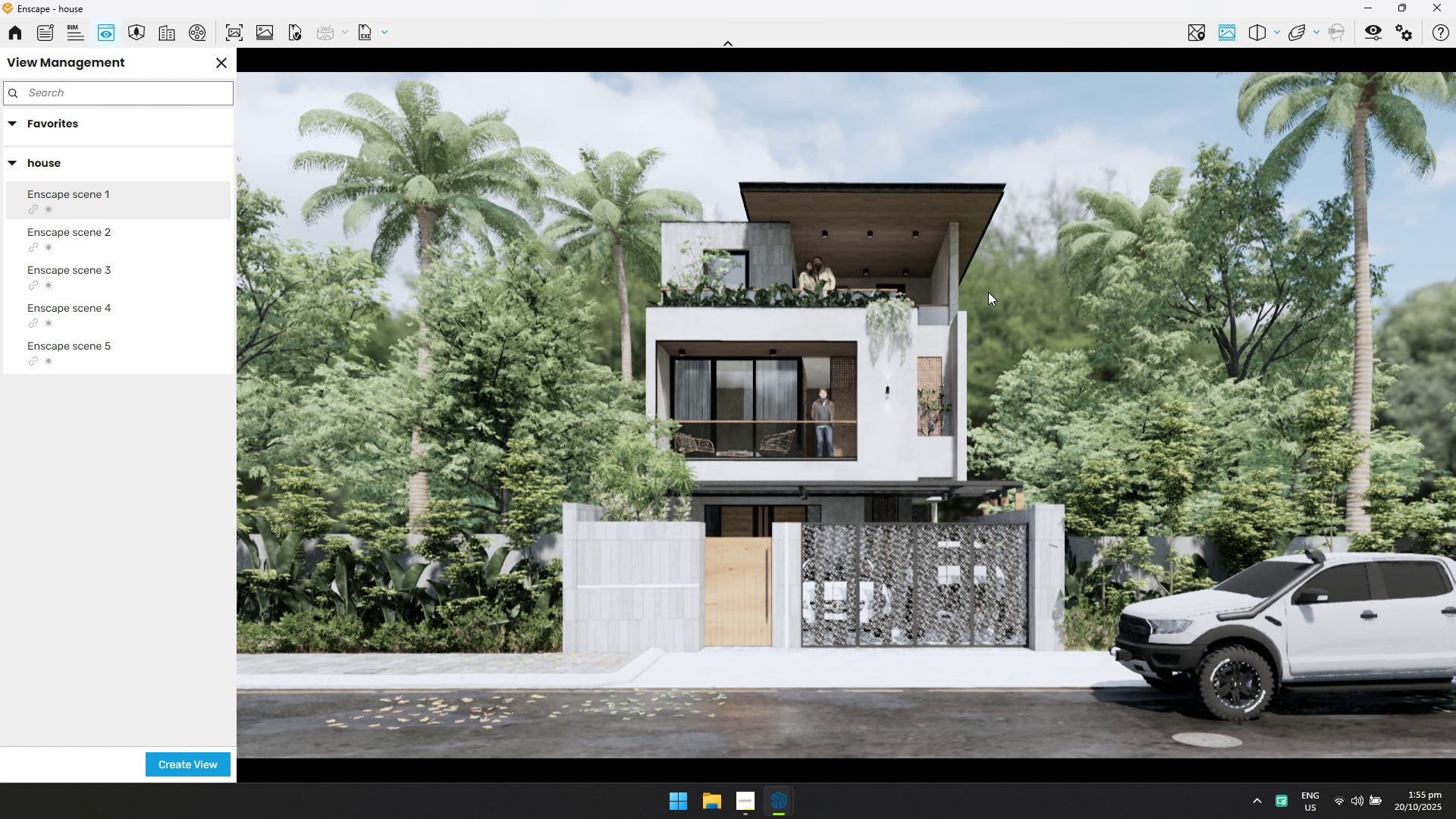 
key(Alt+AltLeft)
 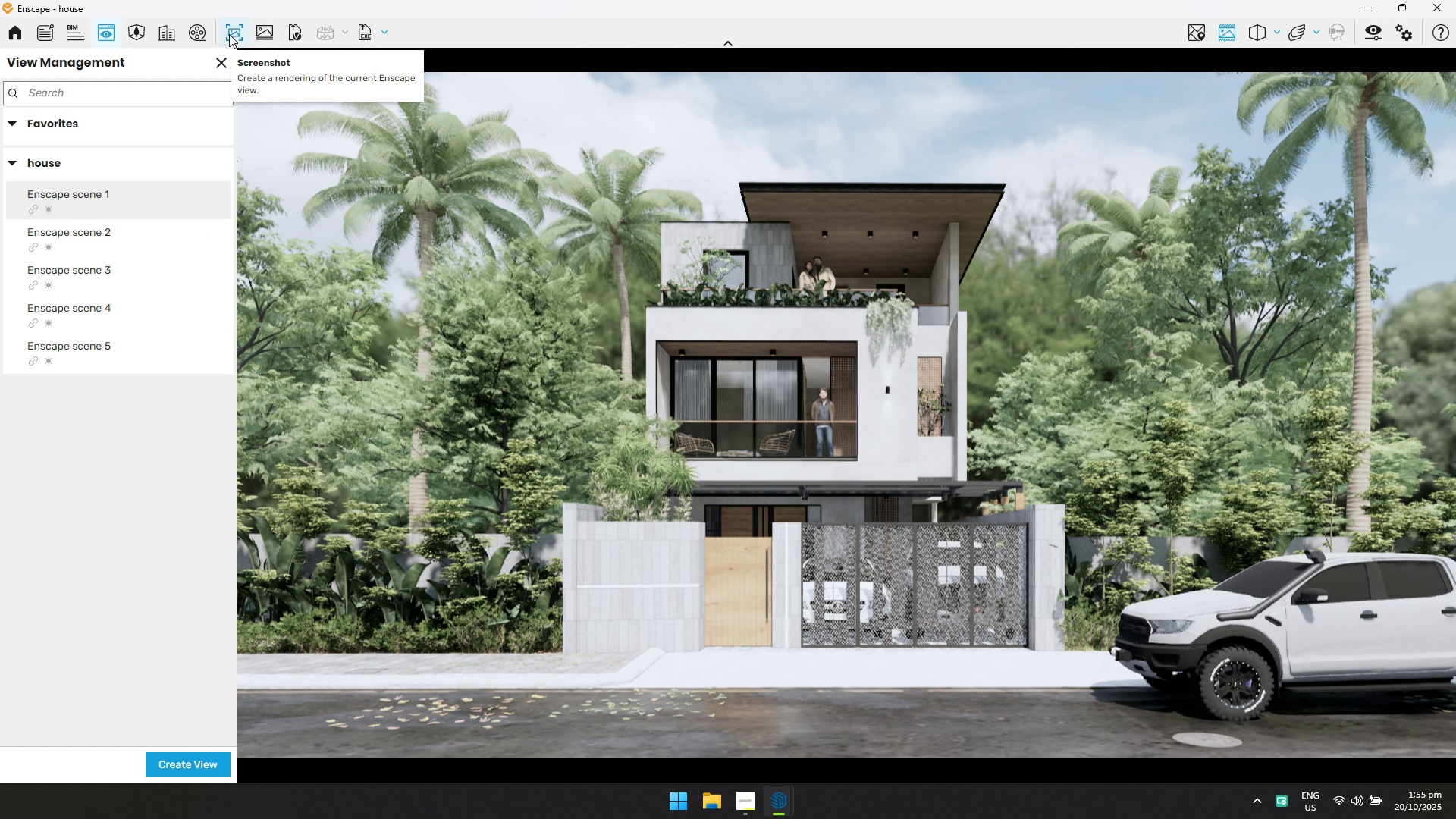 
key(Alt+Tab)
 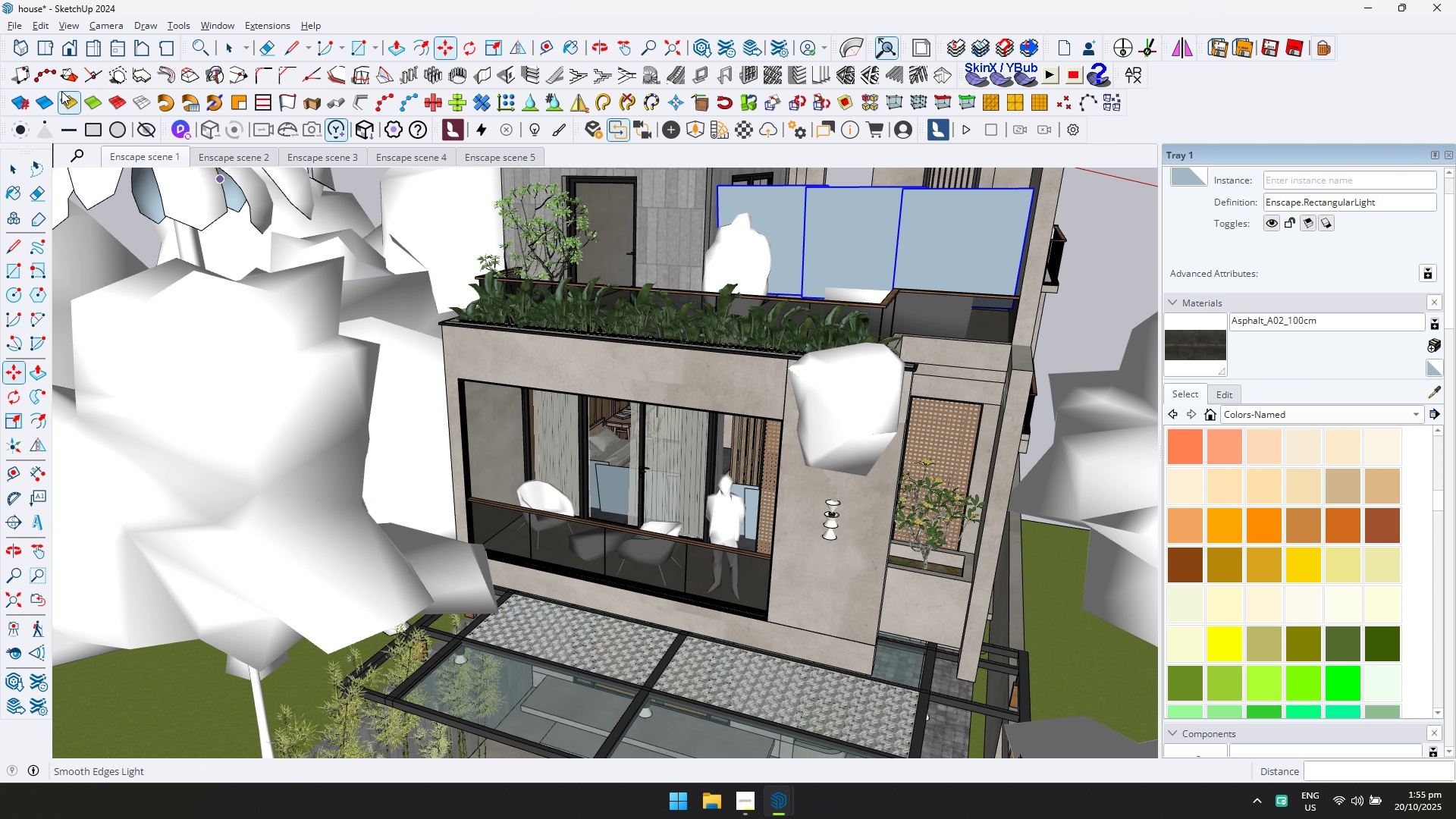 
key(Alt+AltLeft)
 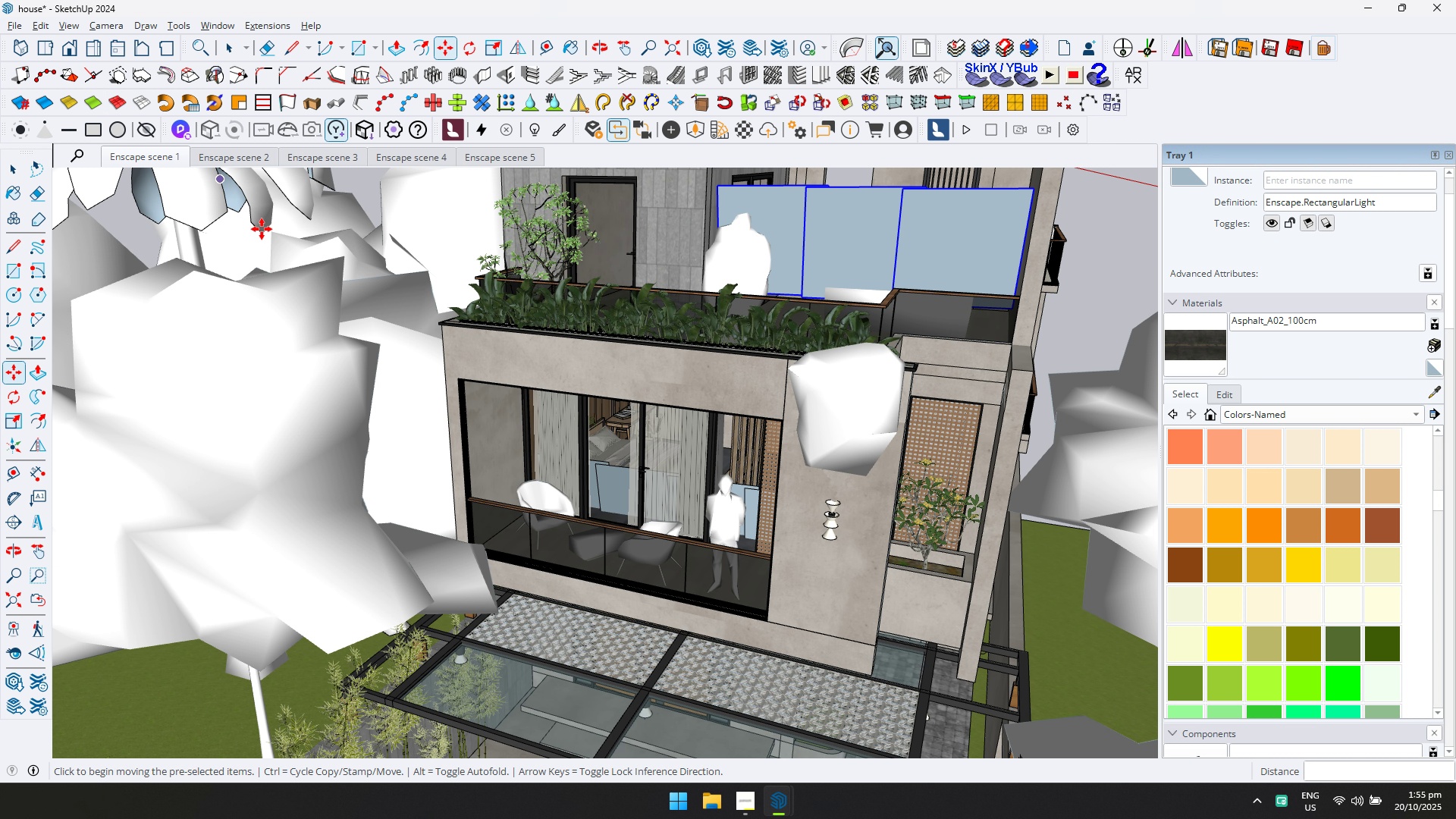 
key(Alt+Tab)
 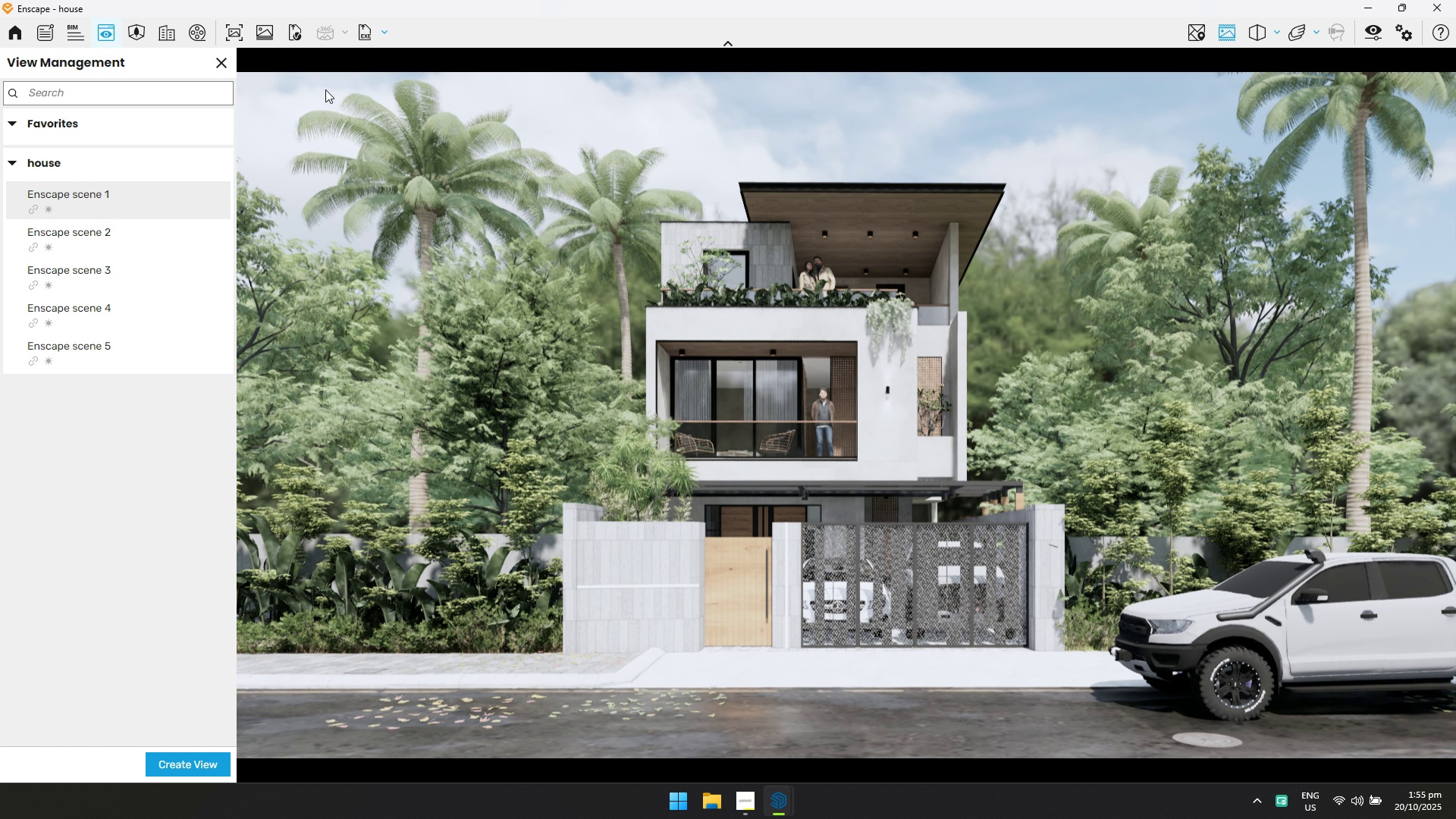 
left_click([234, 35])
 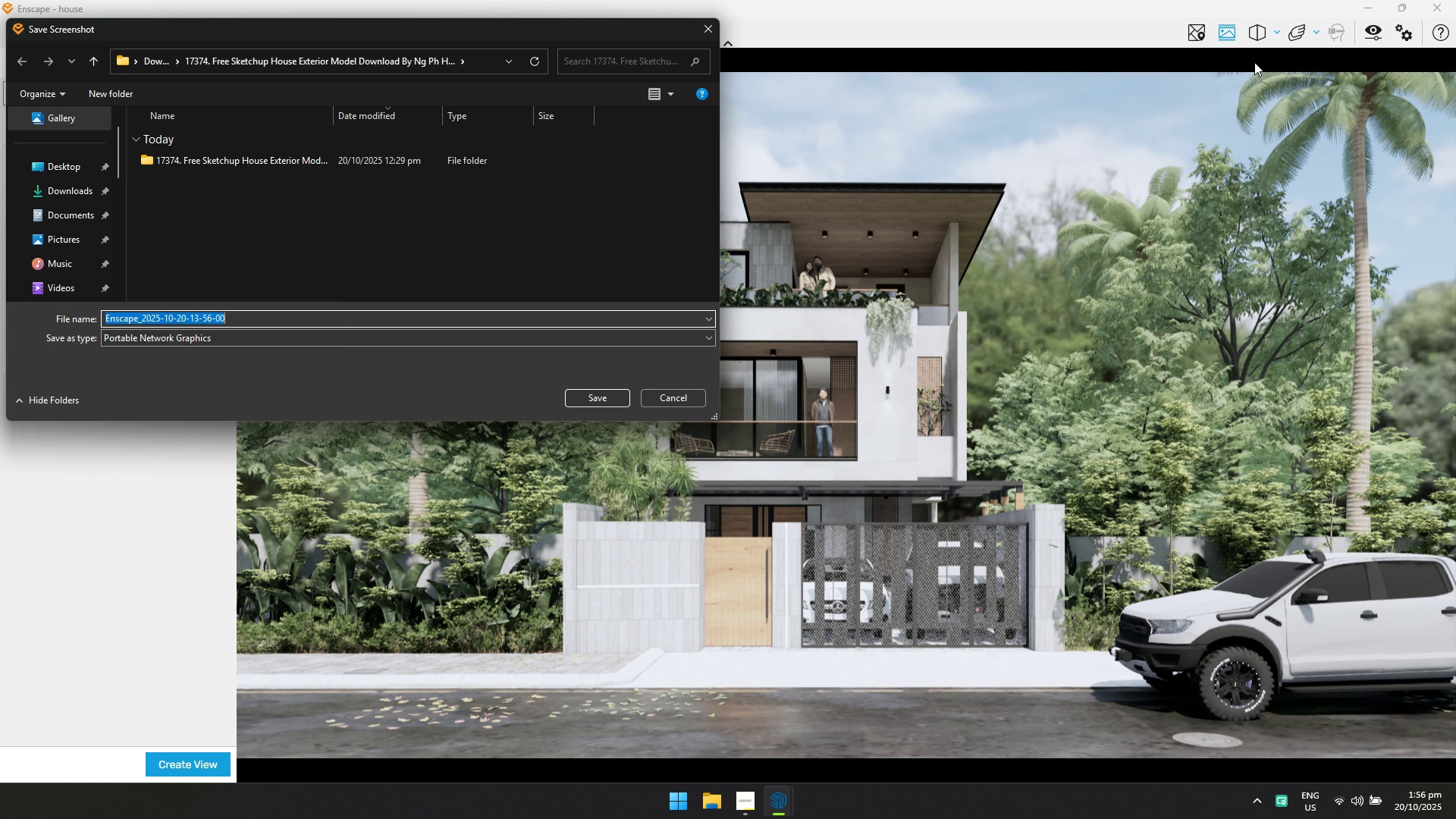 
left_click([697, 26])
 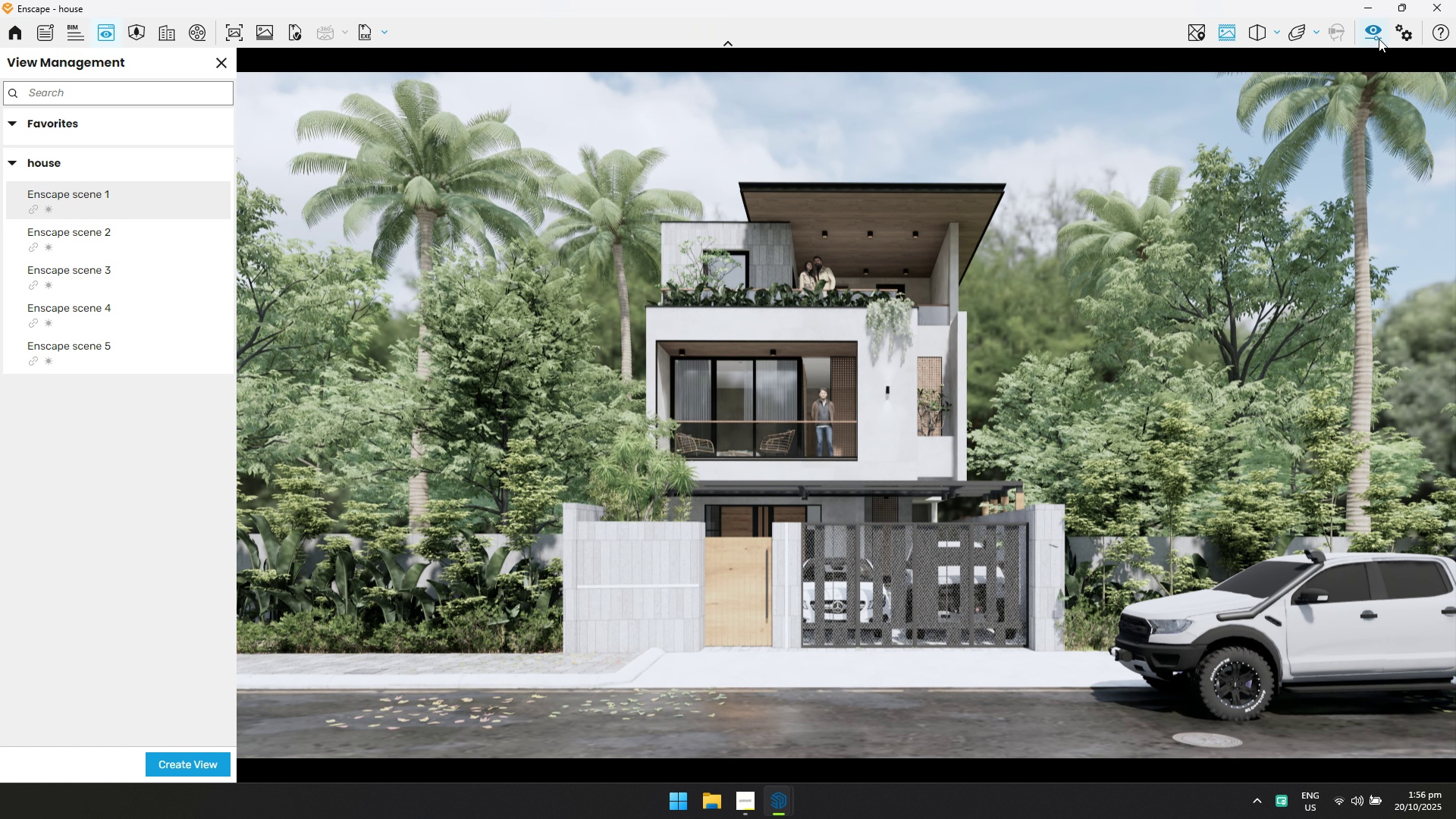 
left_click([1376, 38])
 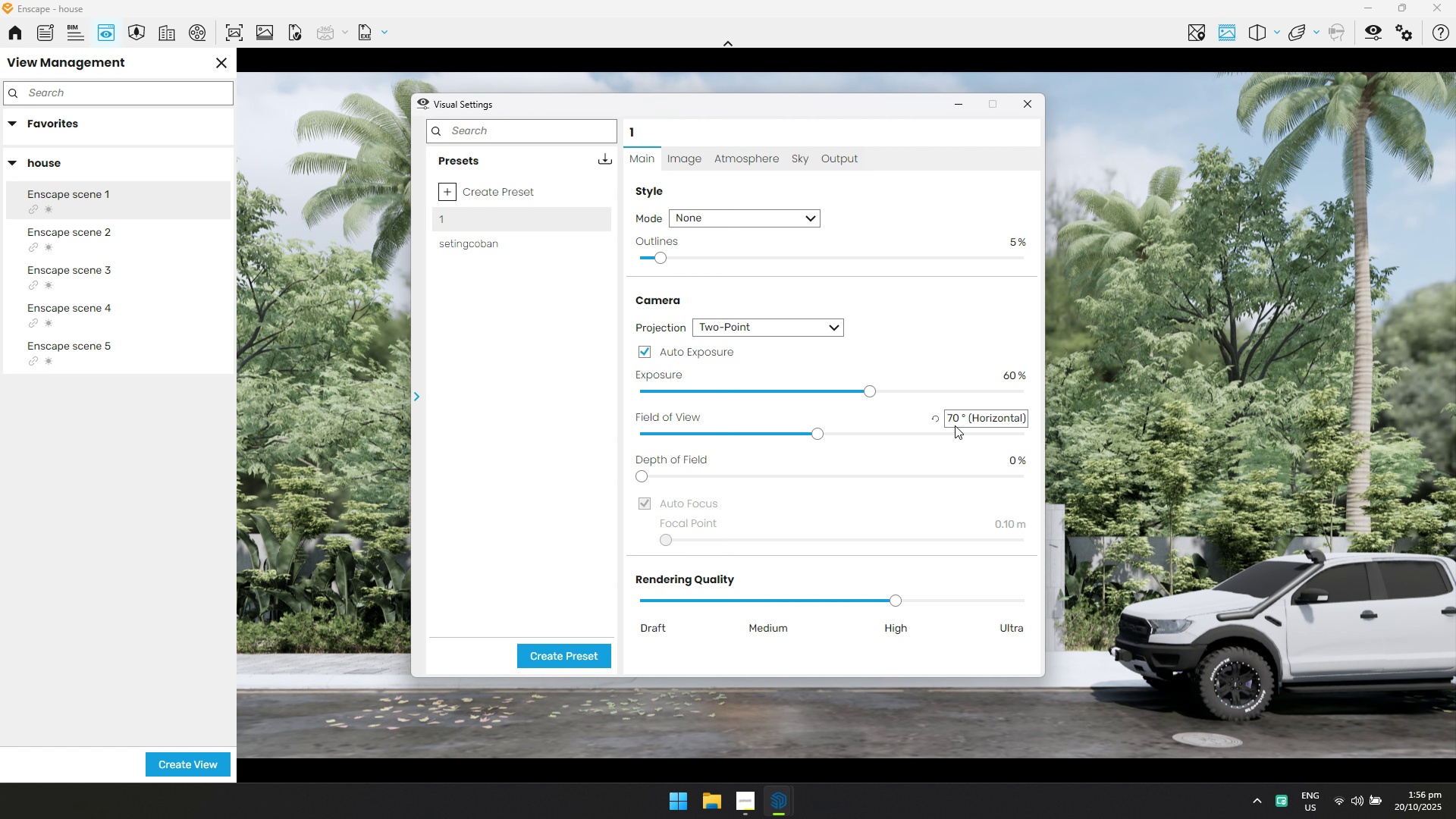 
left_click([962, 421])
 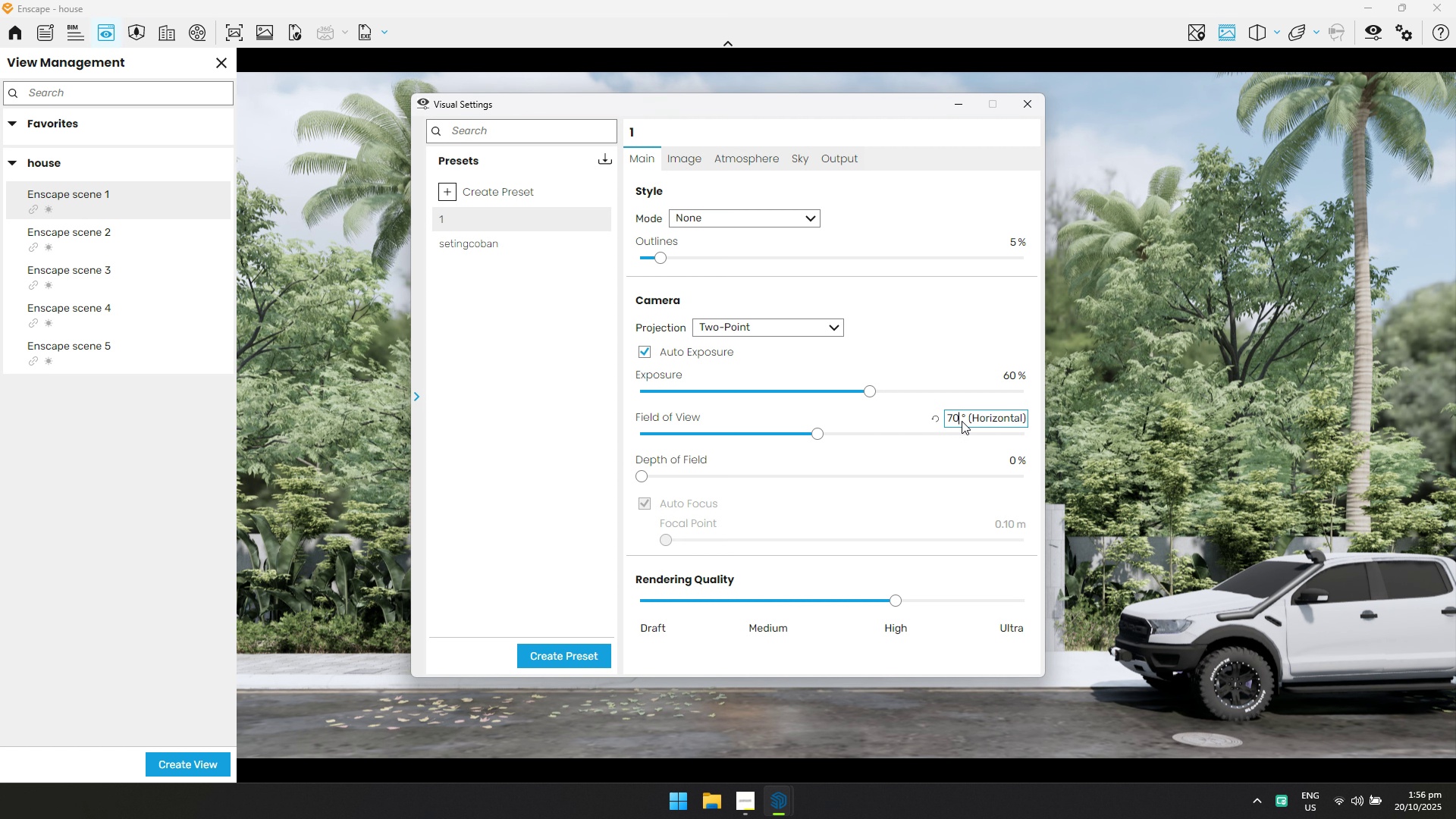 
key(Control+ControlLeft)
 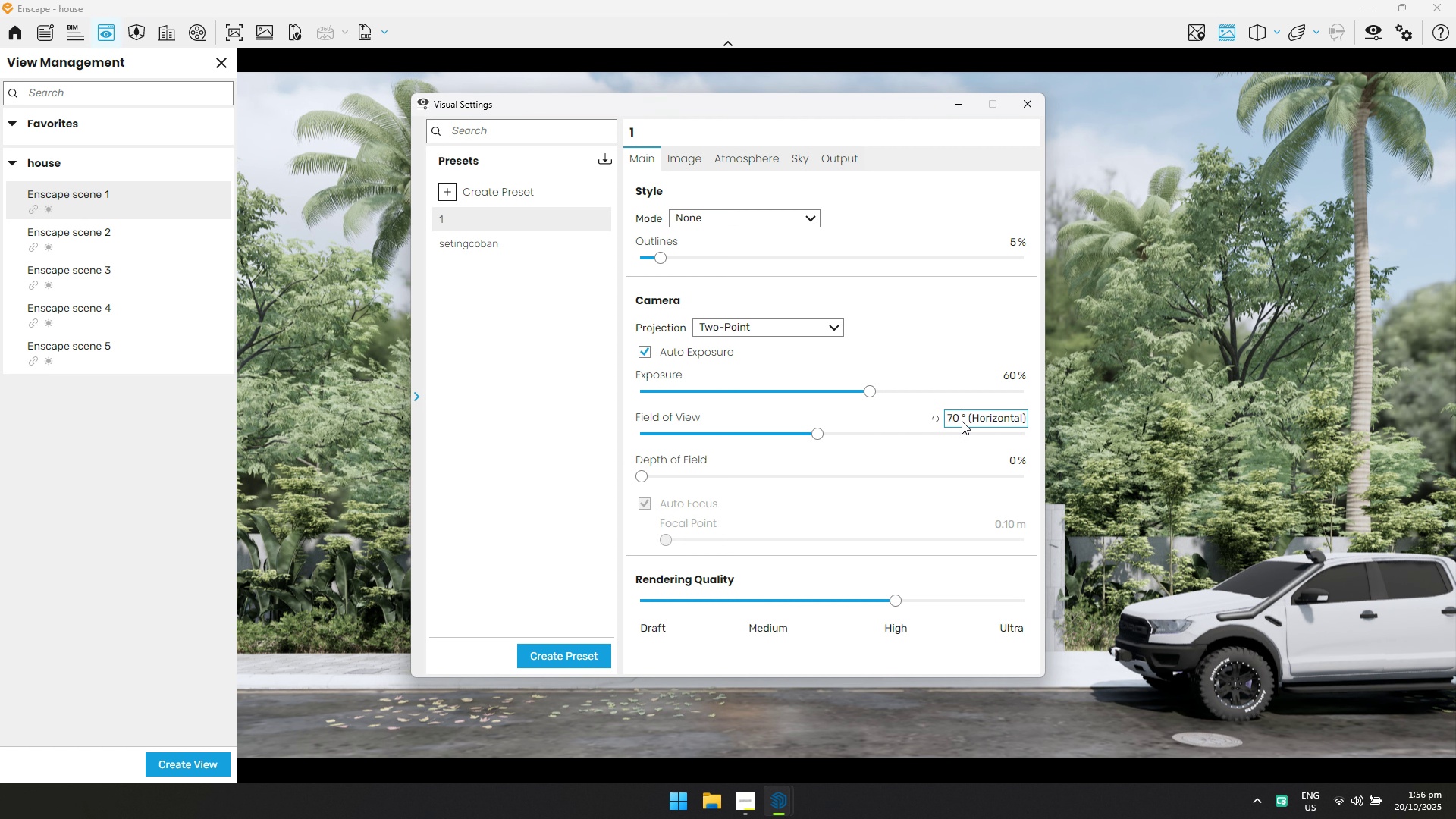 
key(Control+A)
 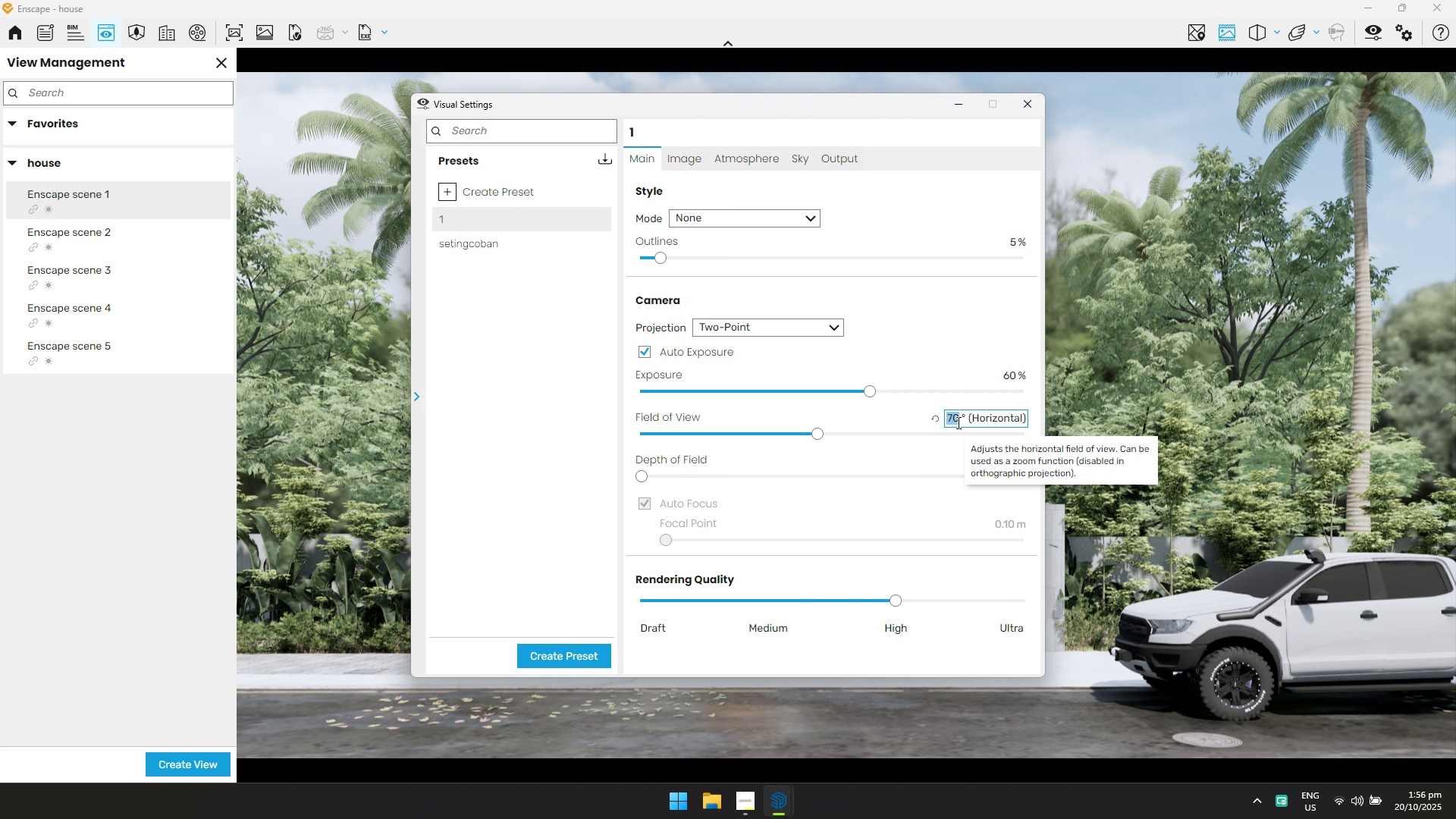 
type(65)
 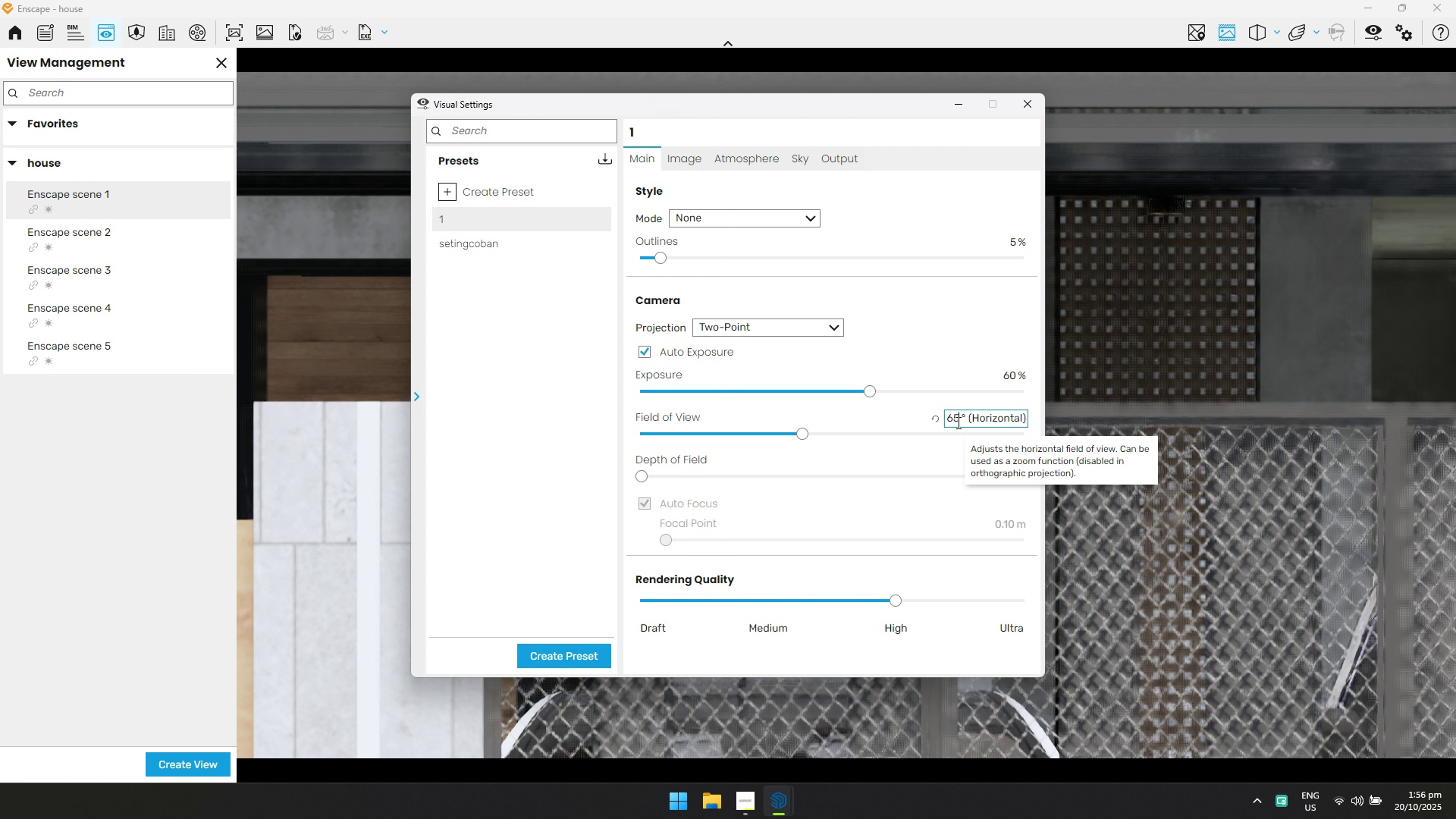 
key(Enter)
 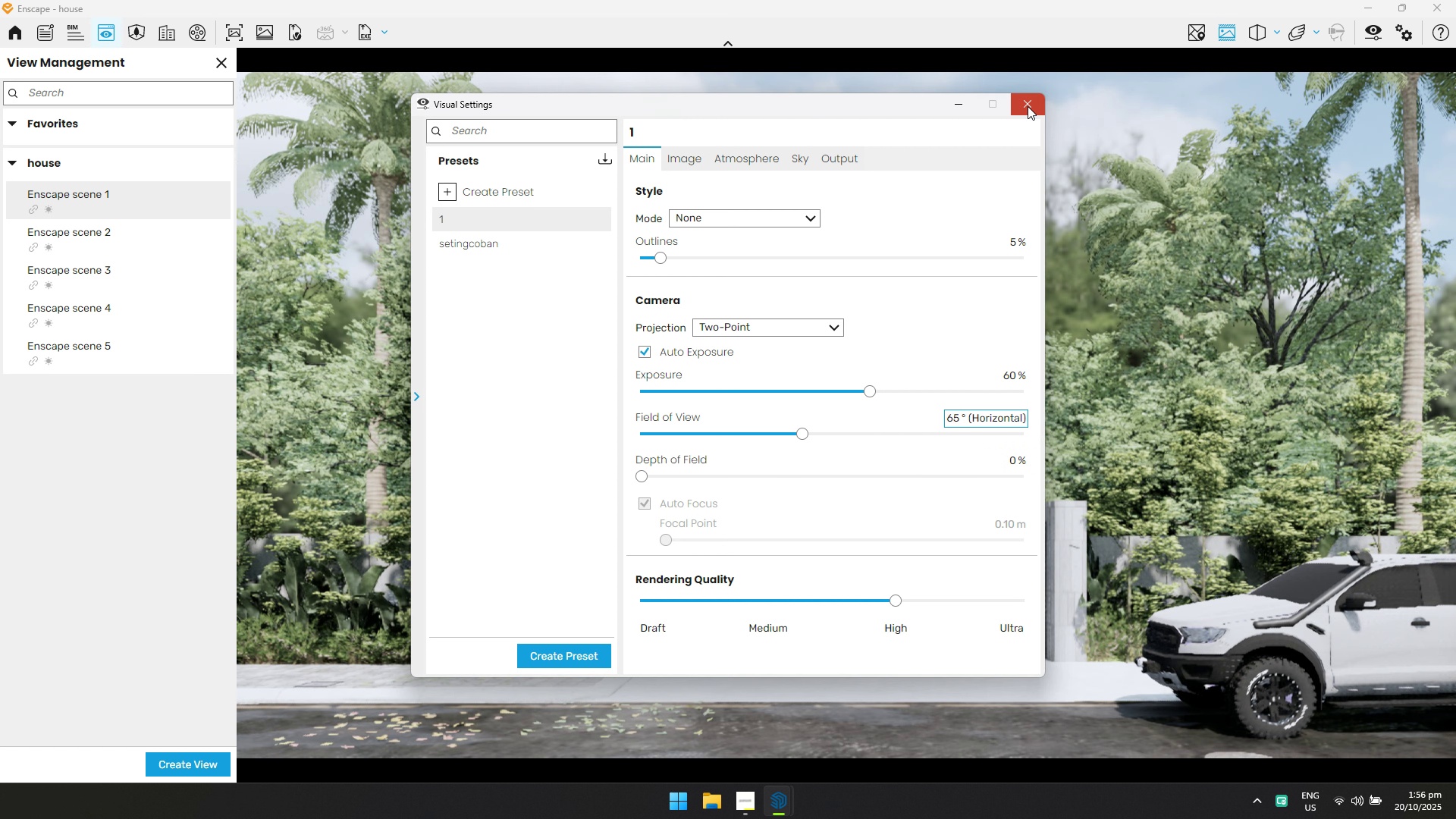 
left_click([1028, 106])
 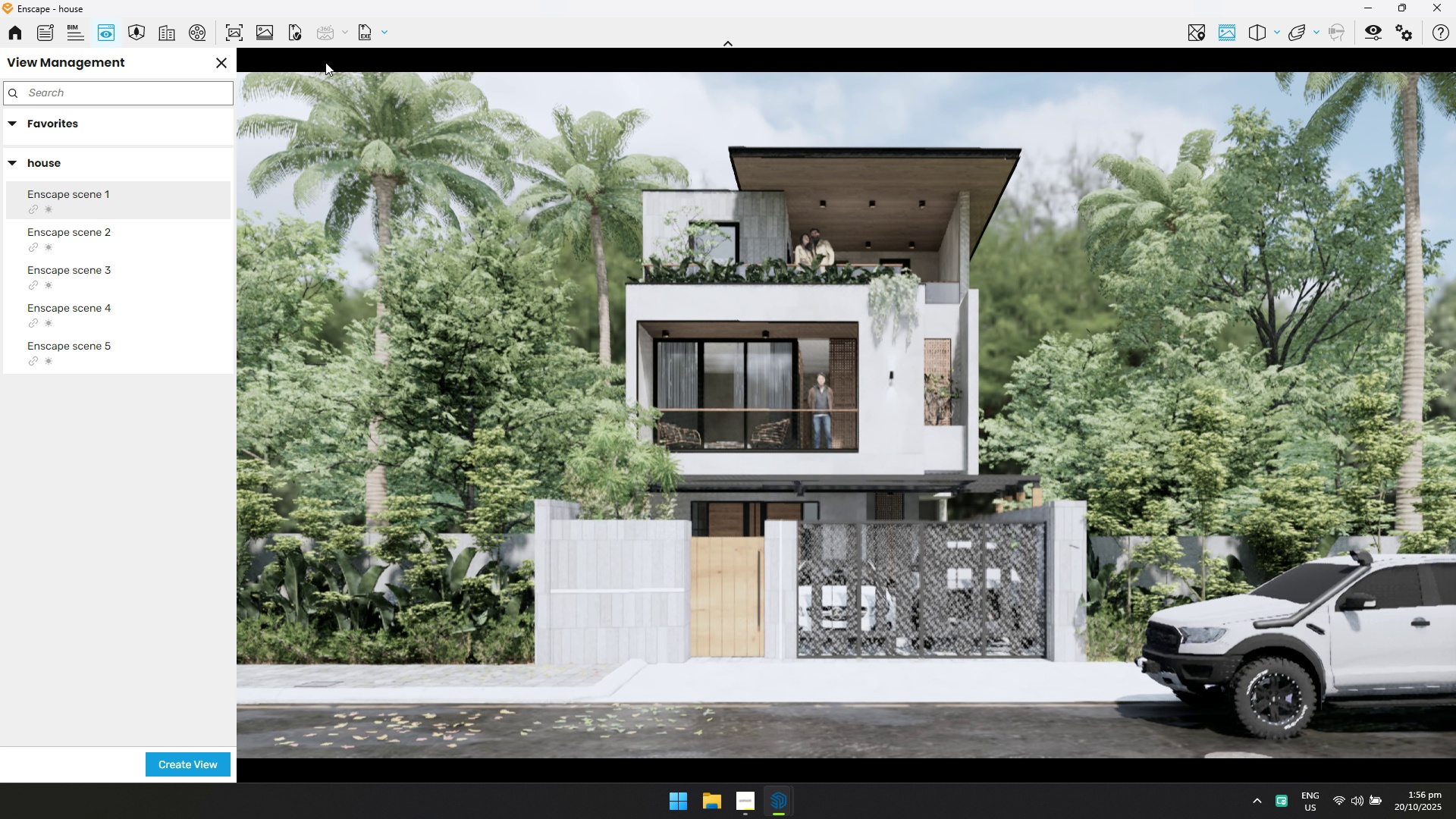 
left_click([226, 28])
 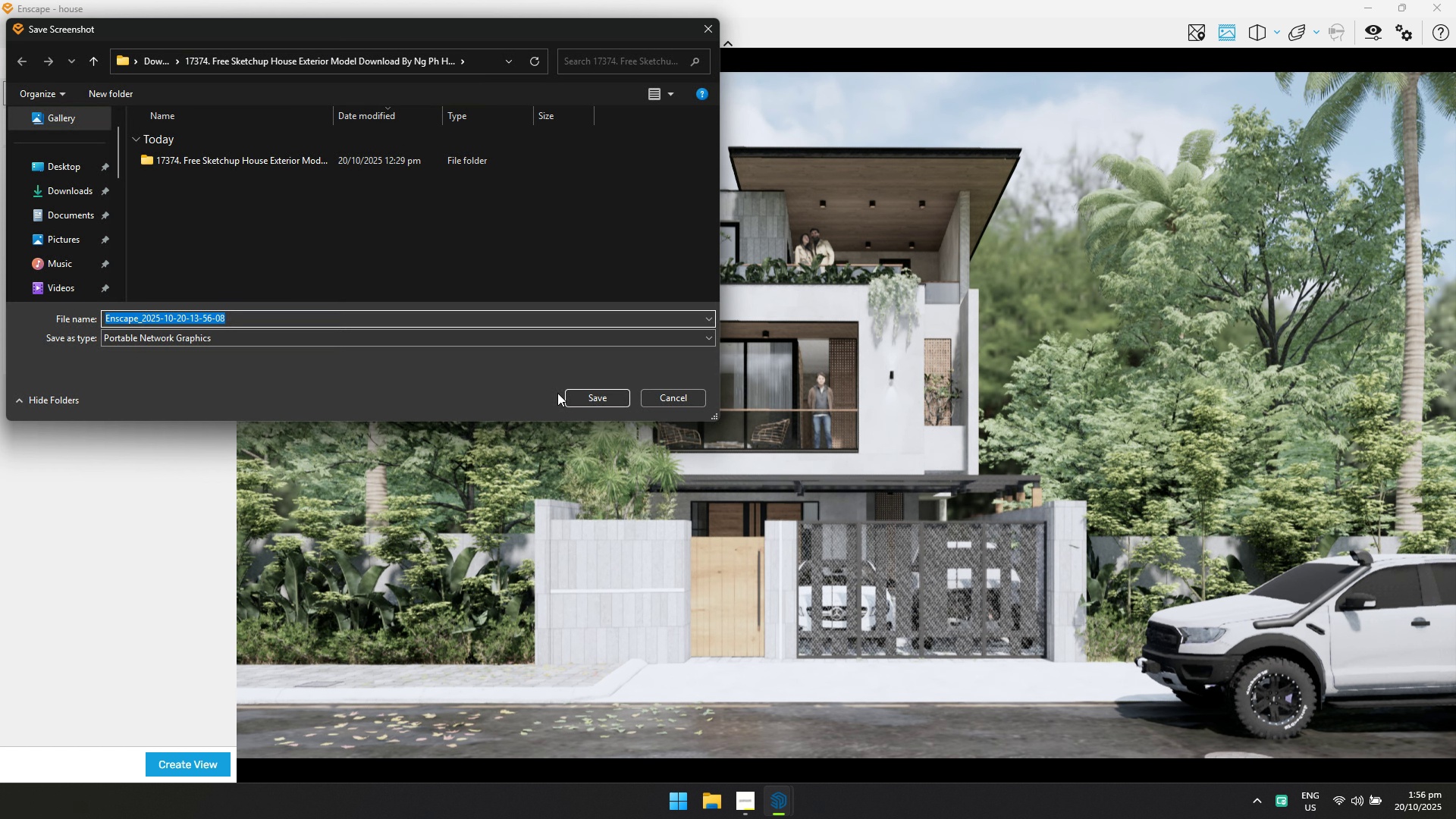 
left_click([576, 397])
 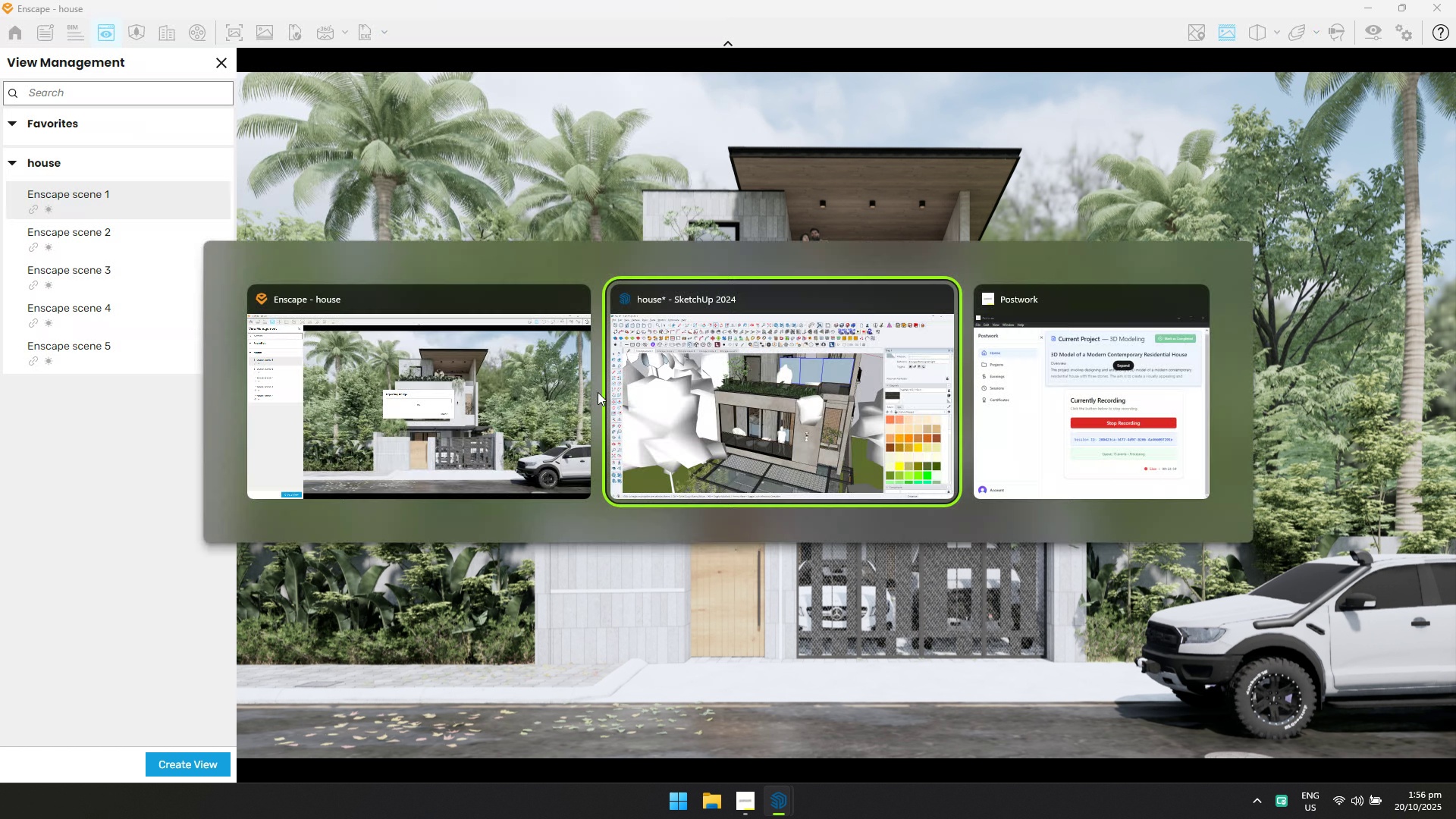 
key(Alt+Tab)
 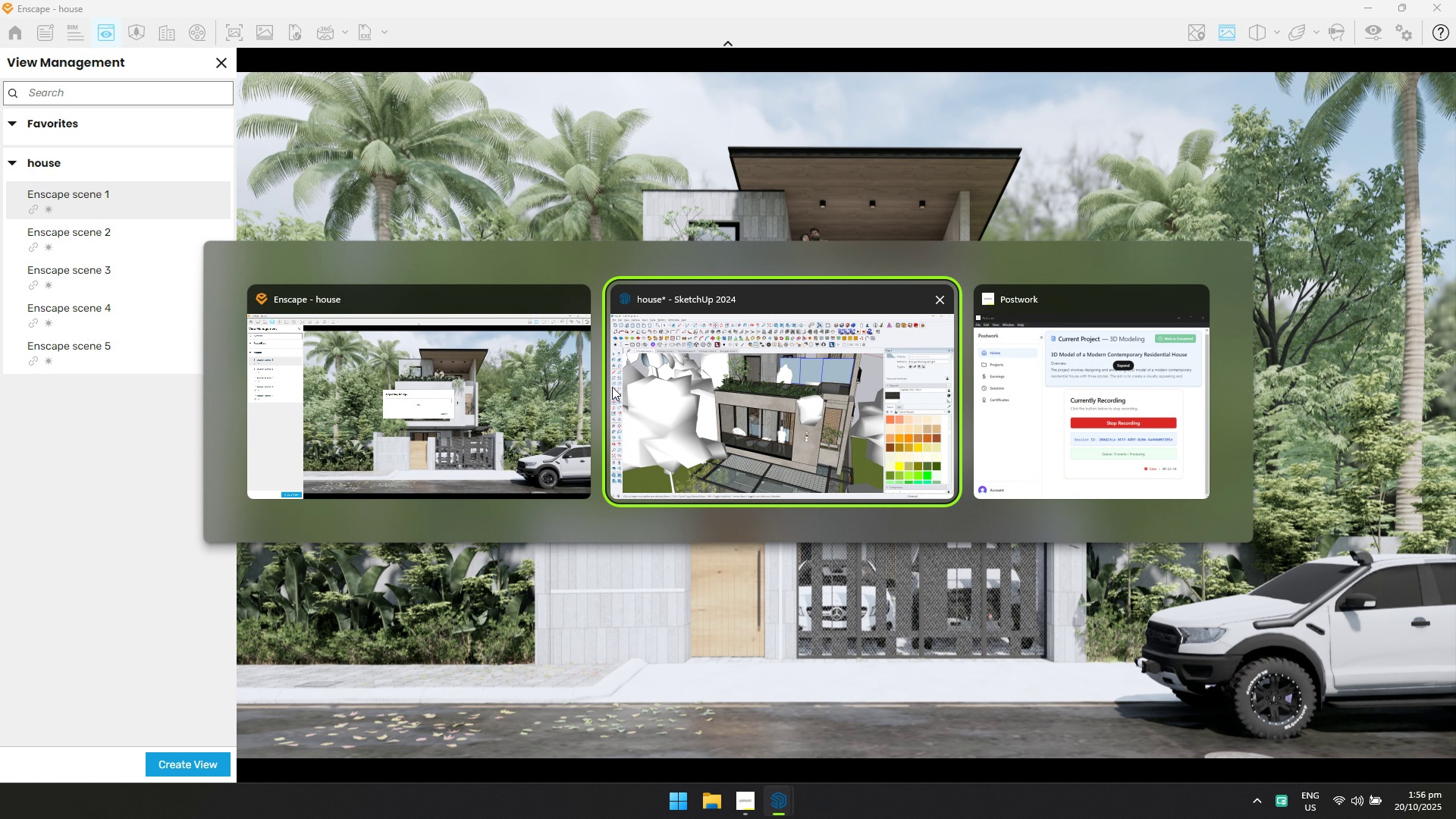 
key(Alt+Tab)